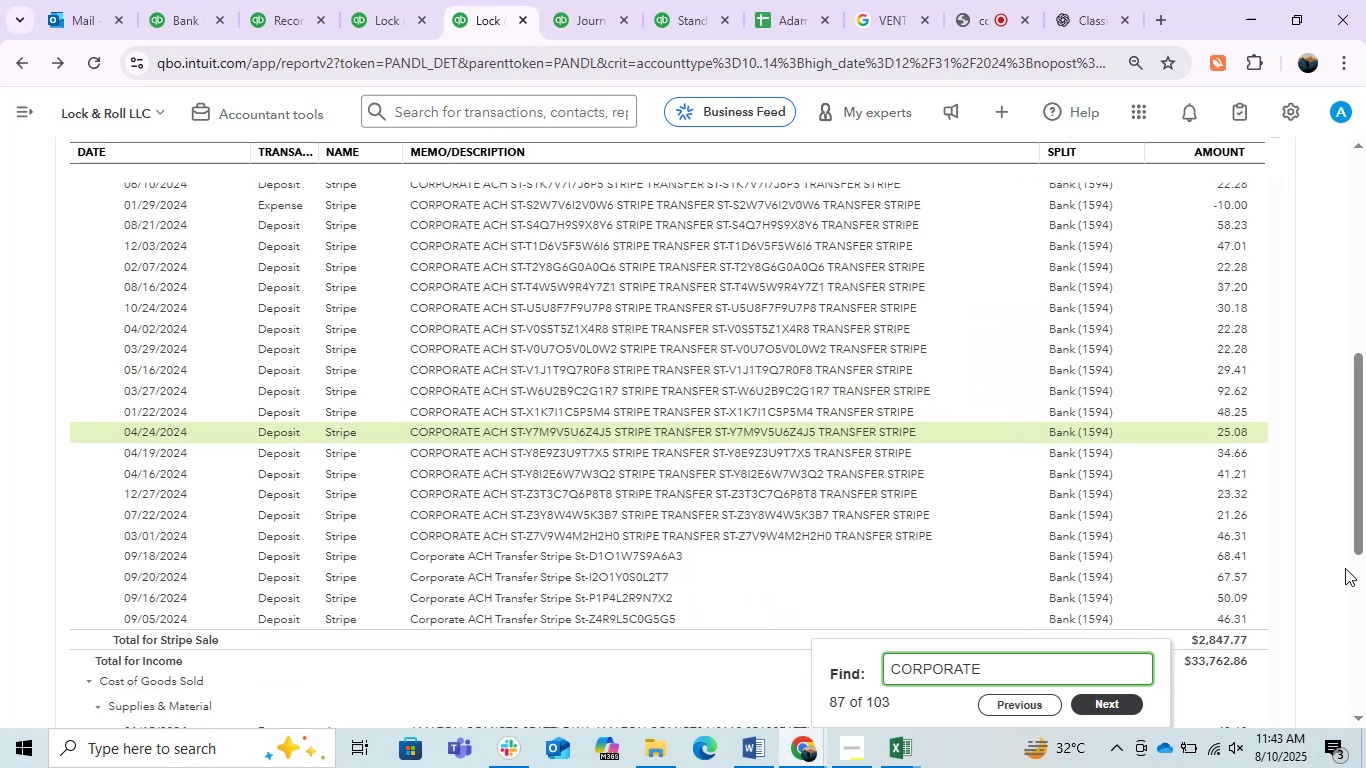 
key(Enter)
 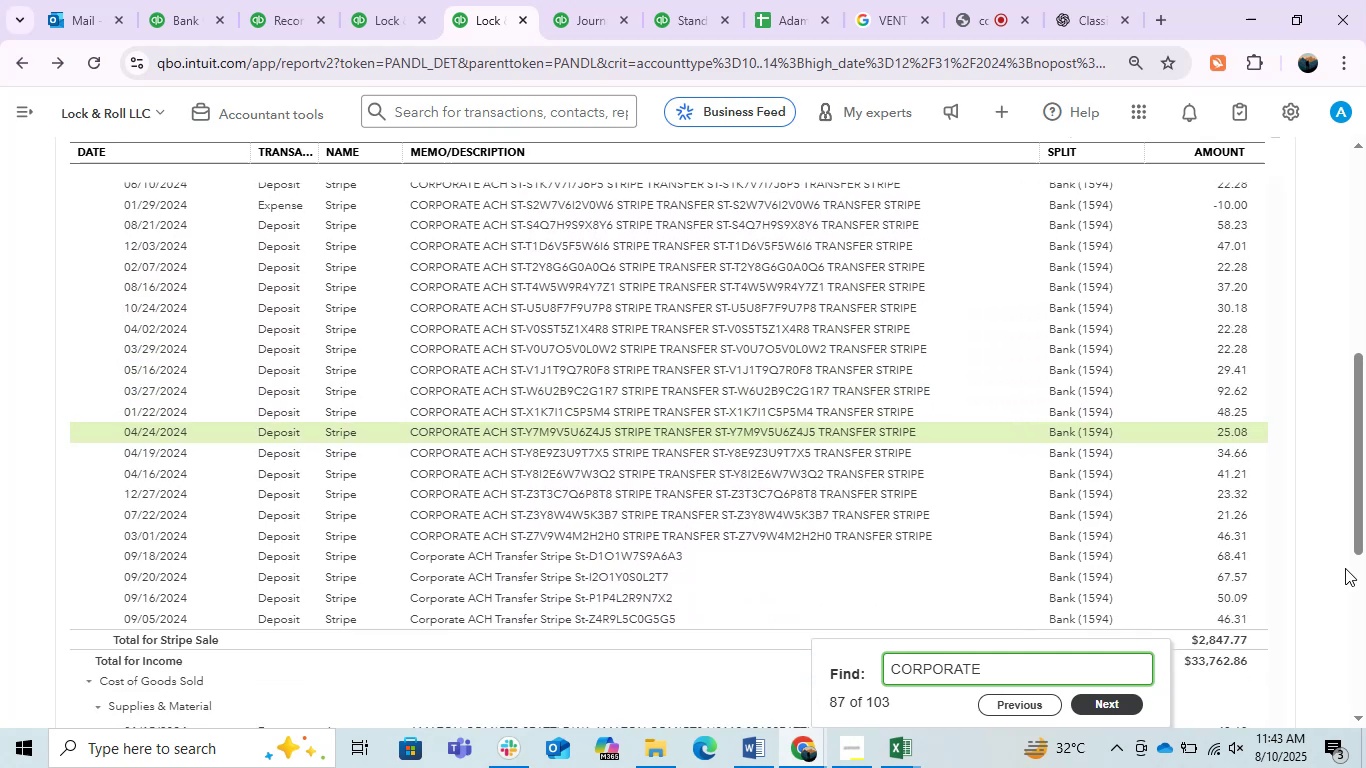 
key(Enter)
 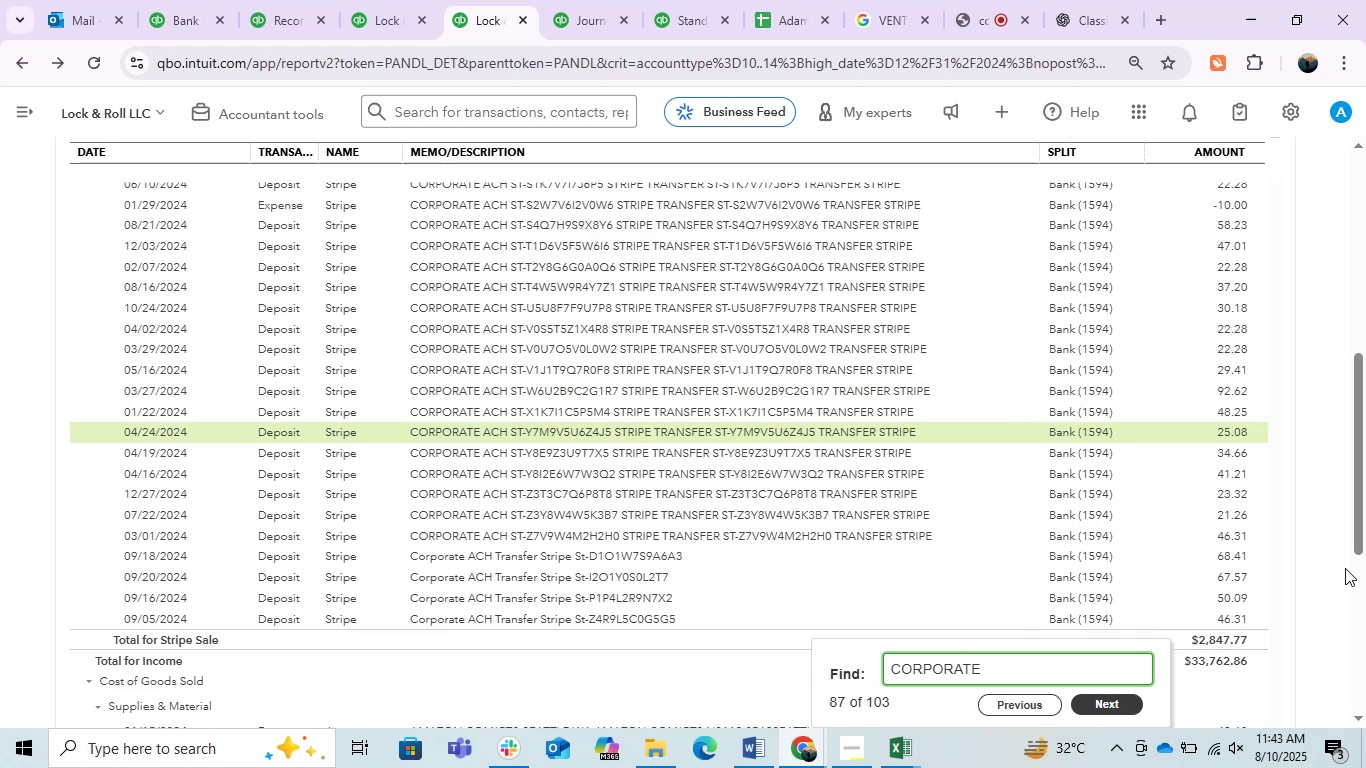 
key(Enter)
 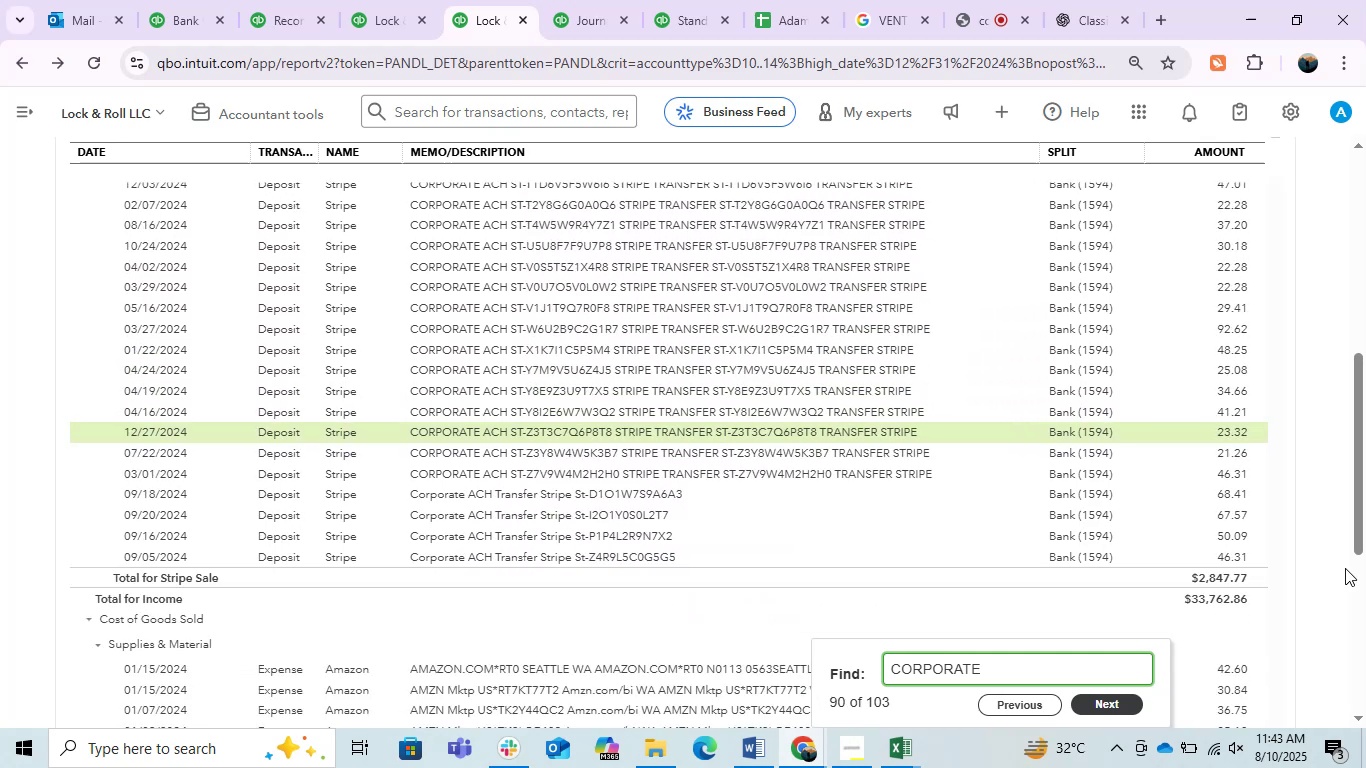 
key(Enter)
 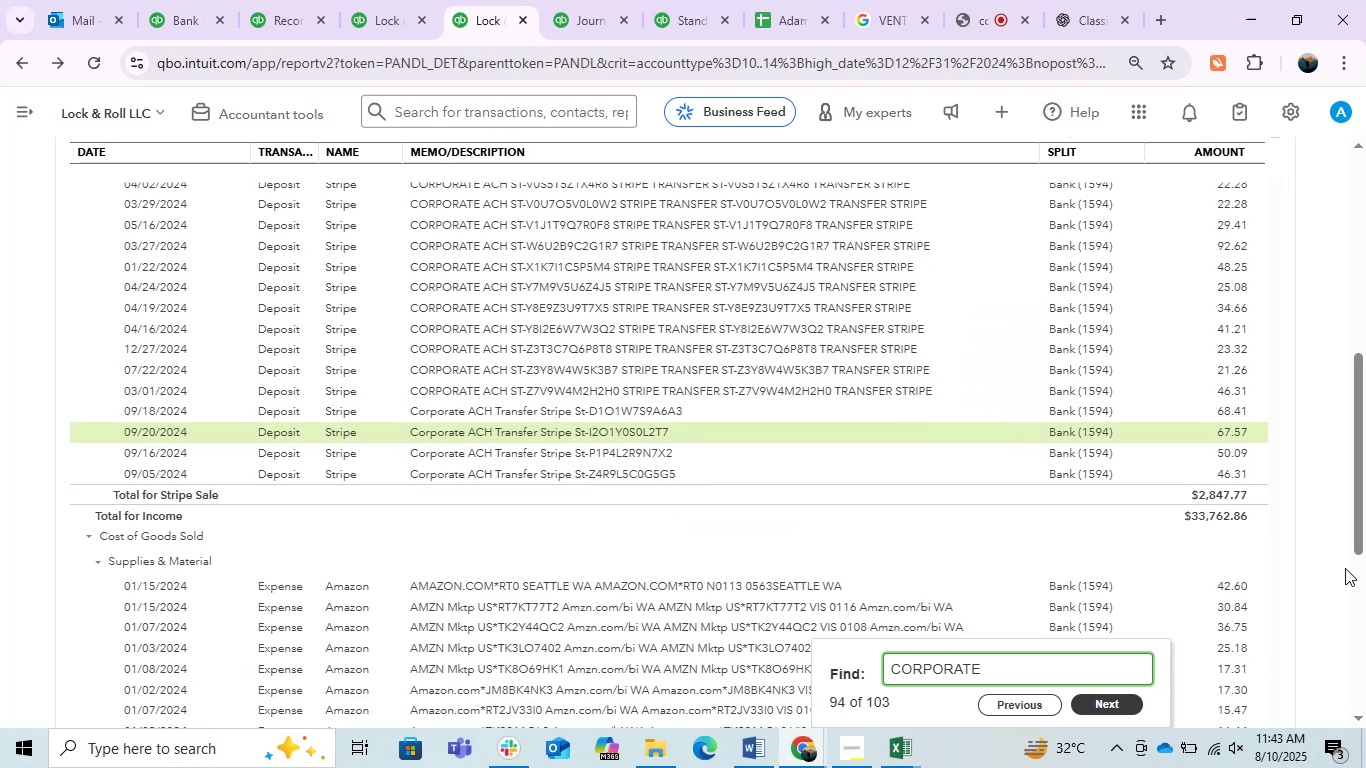 
key(Enter)
 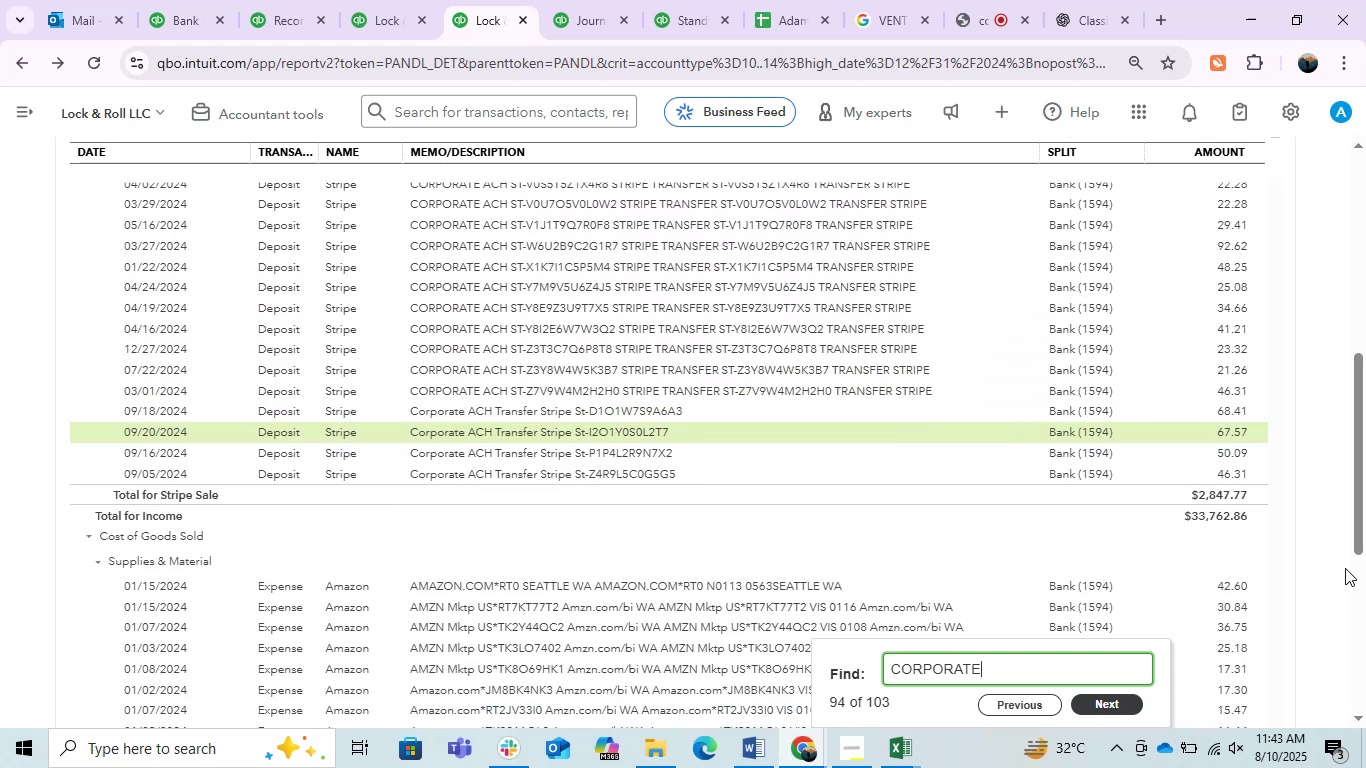 
key(Enter)
 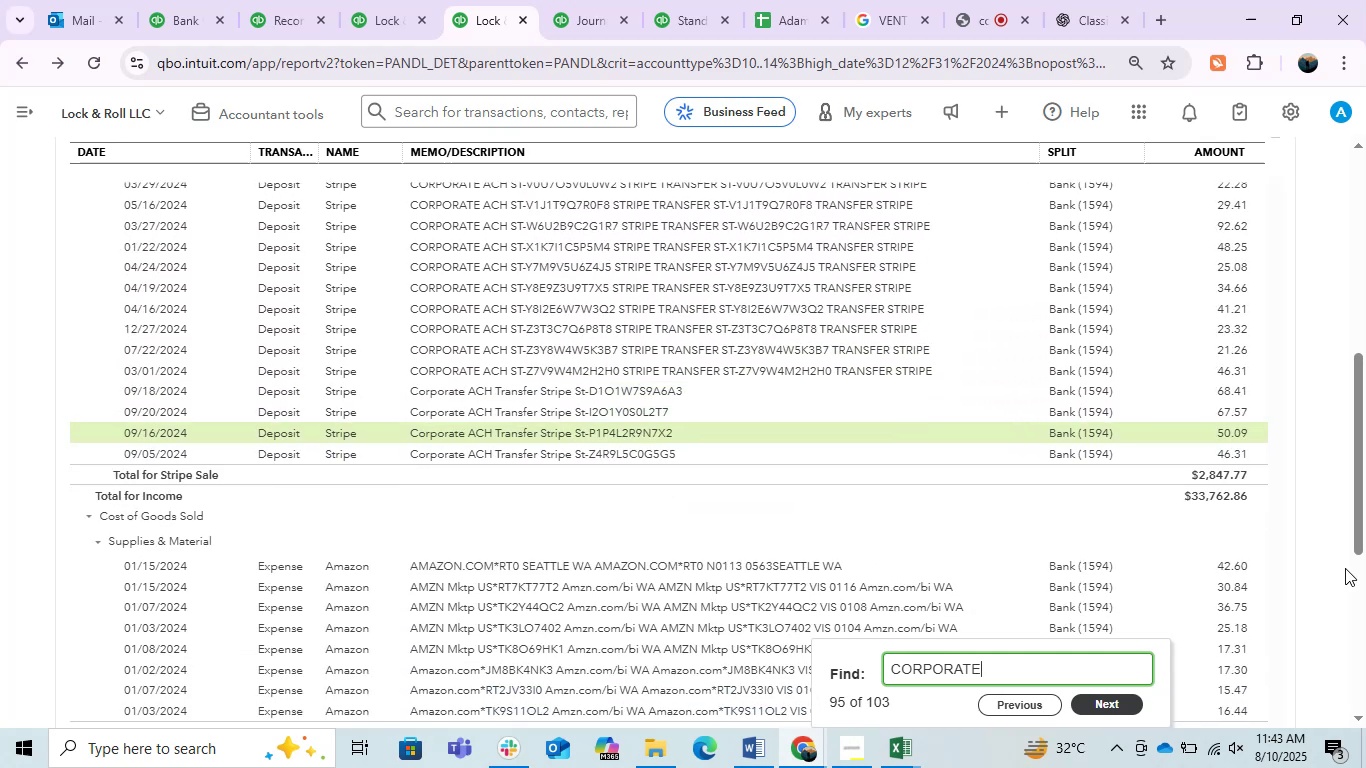 
key(Enter)
 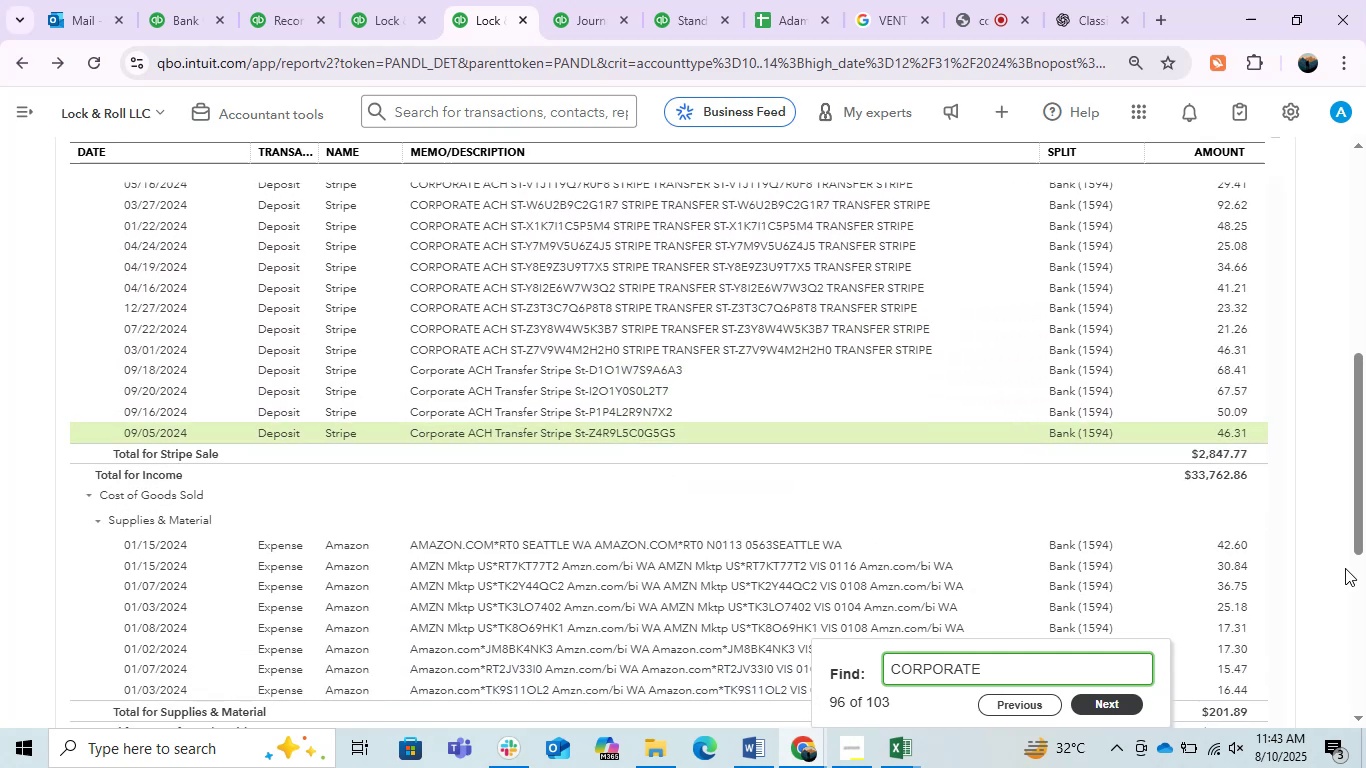 
key(Enter)
 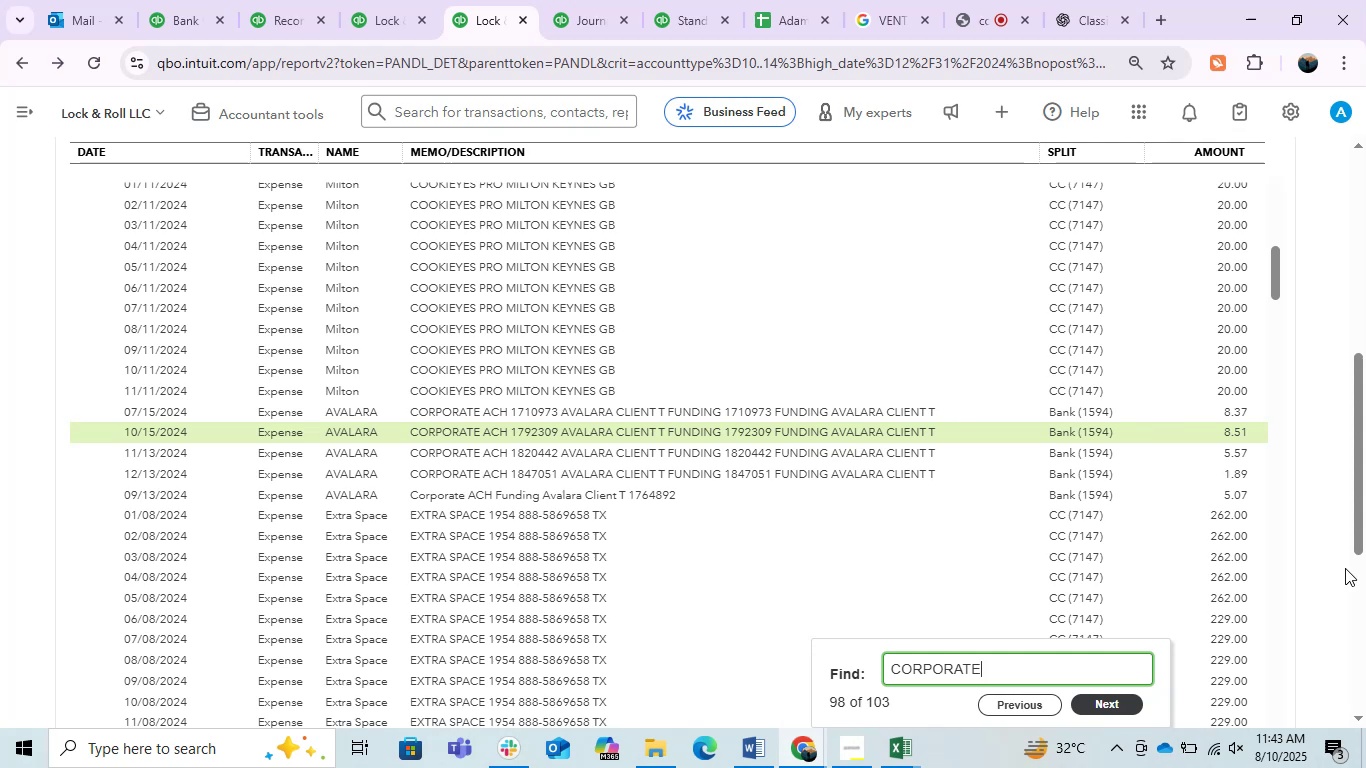 
hold_key(key=Backspace, duration=1.22)
 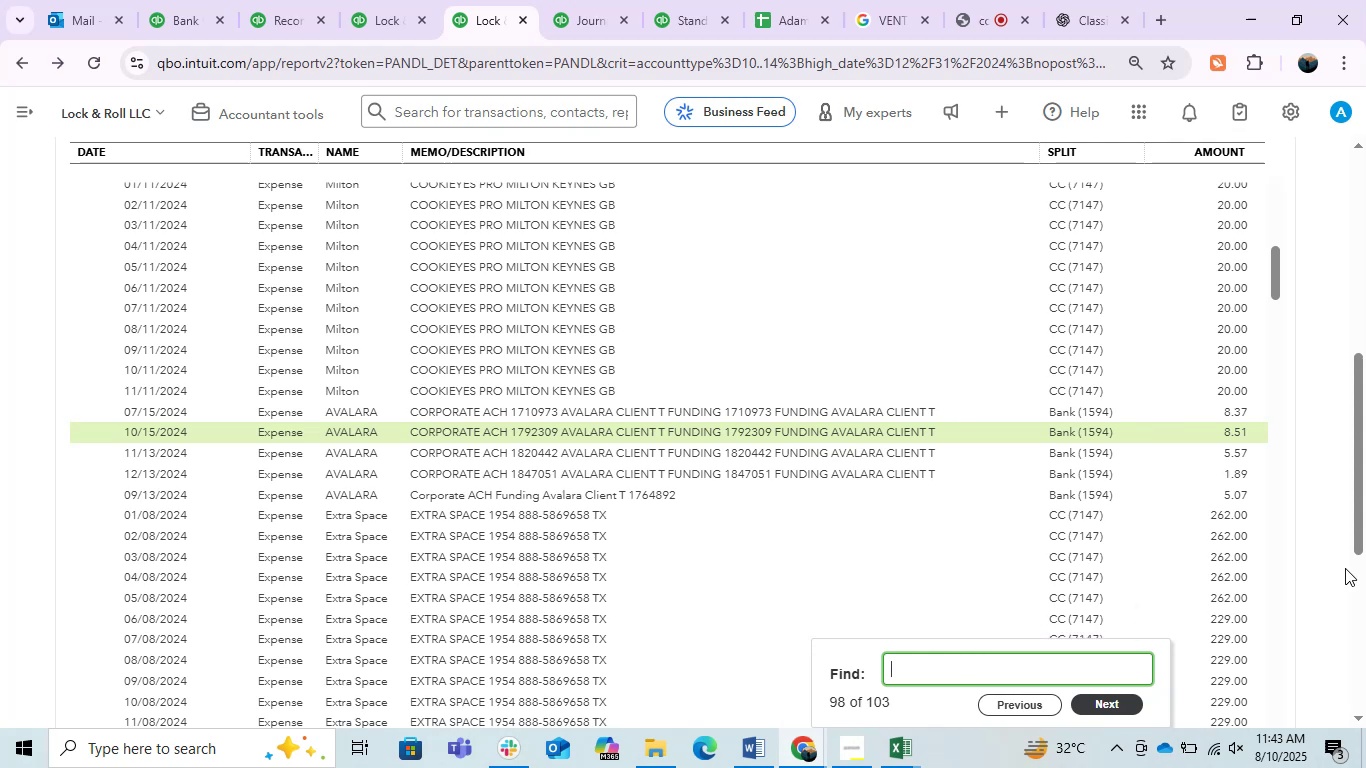 
type(AVALA)
 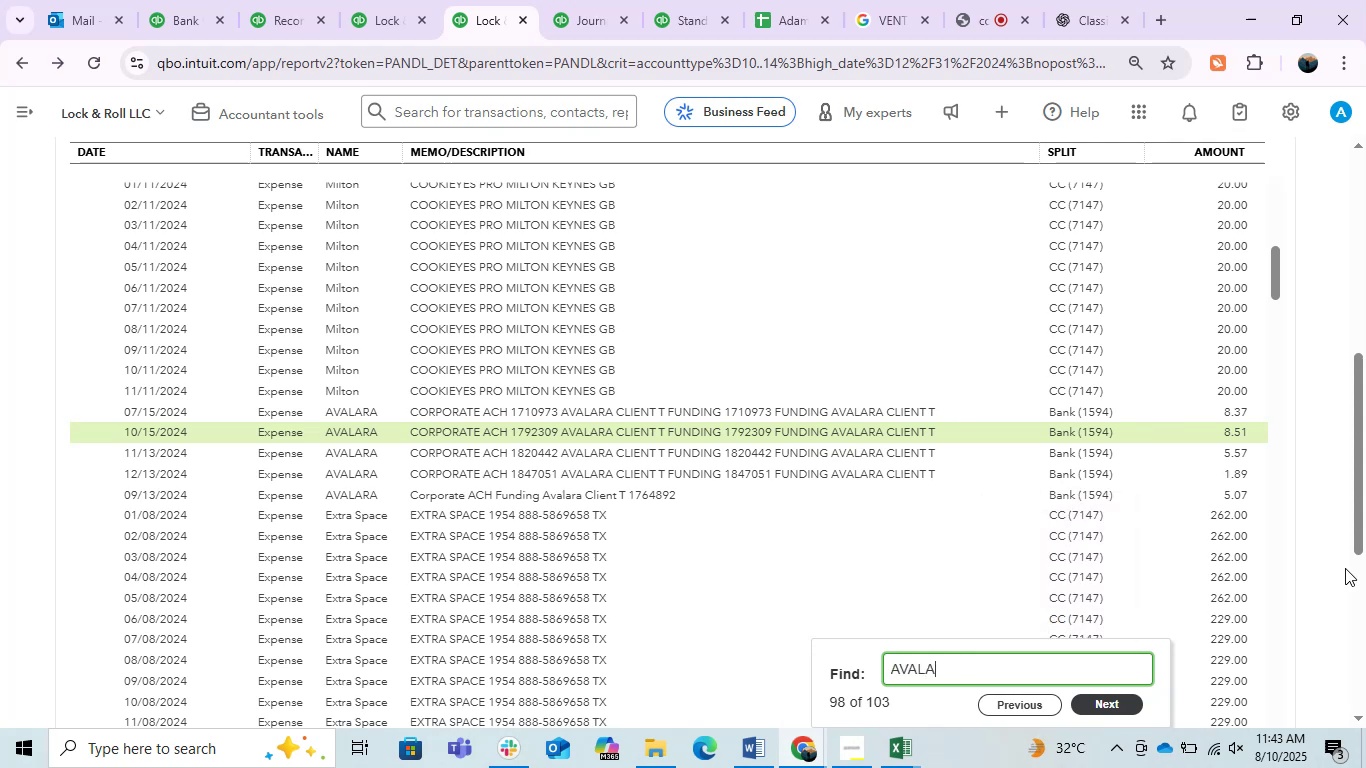 
key(Enter)
 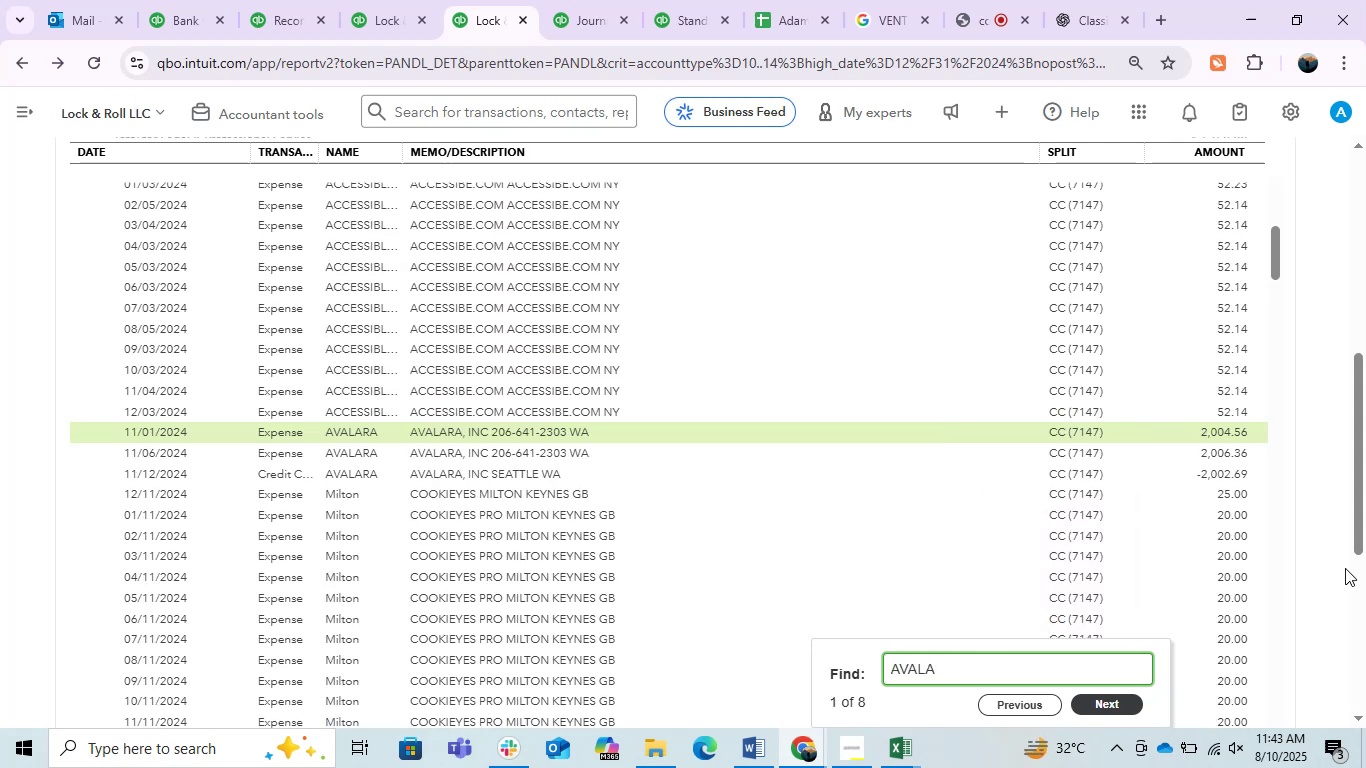 
key(Enter)
 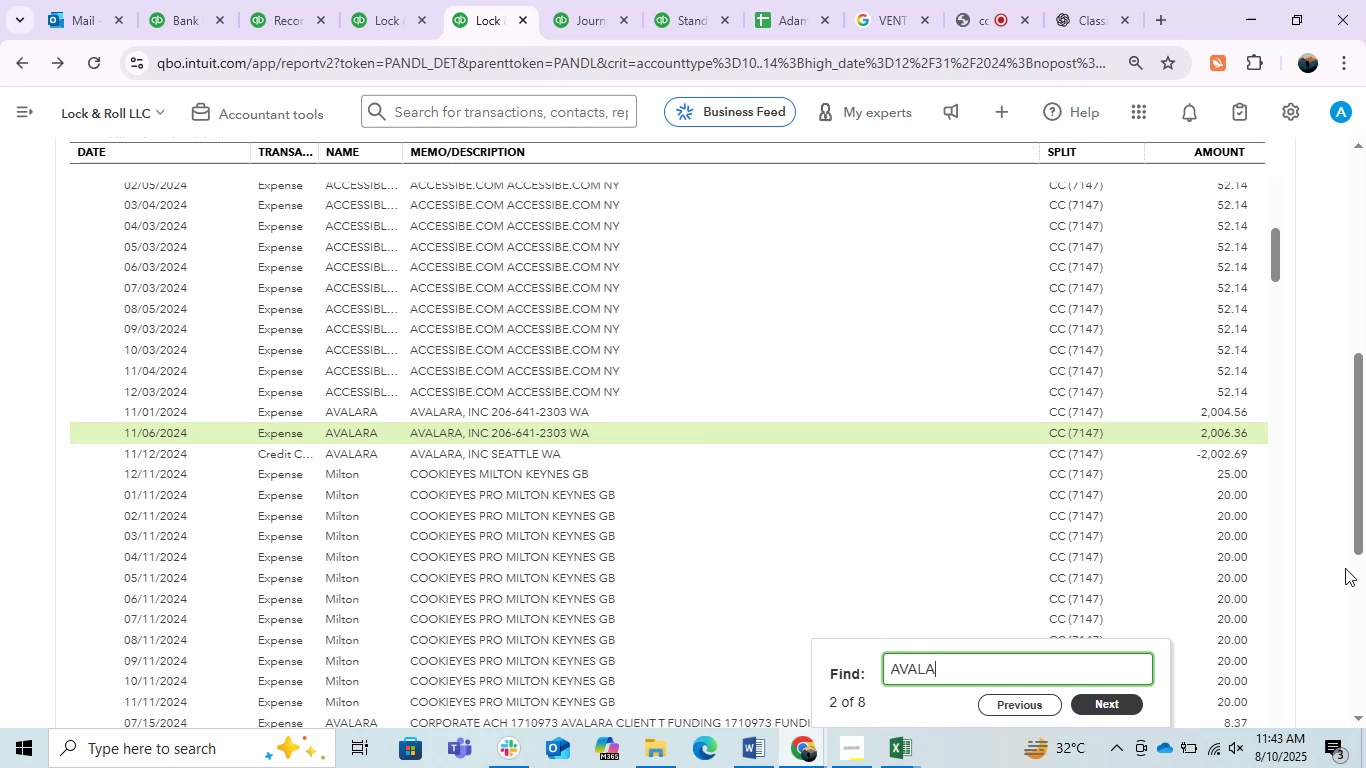 
scroll: coordinate [632, 499], scroll_direction: up, amount: 1.0
 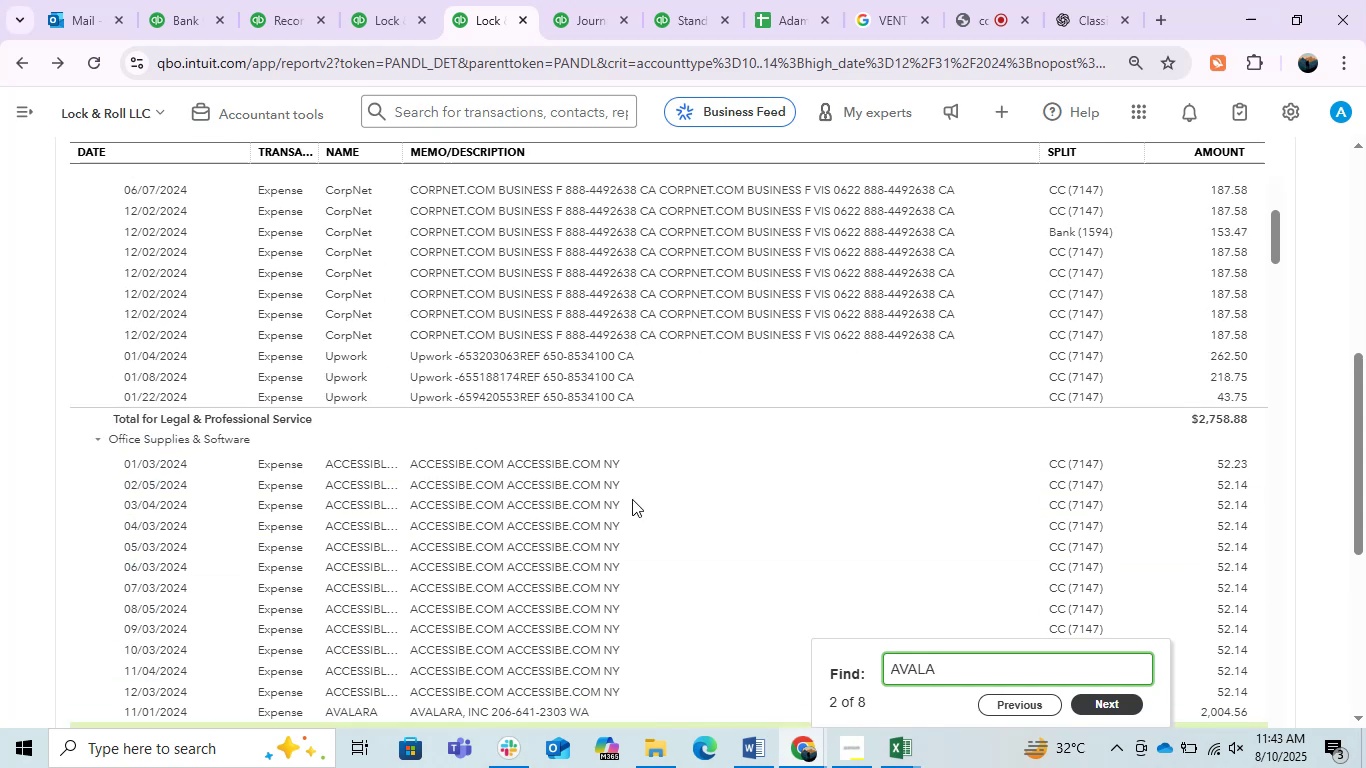 
scroll: coordinate [632, 499], scroll_direction: down, amount: 1.0
 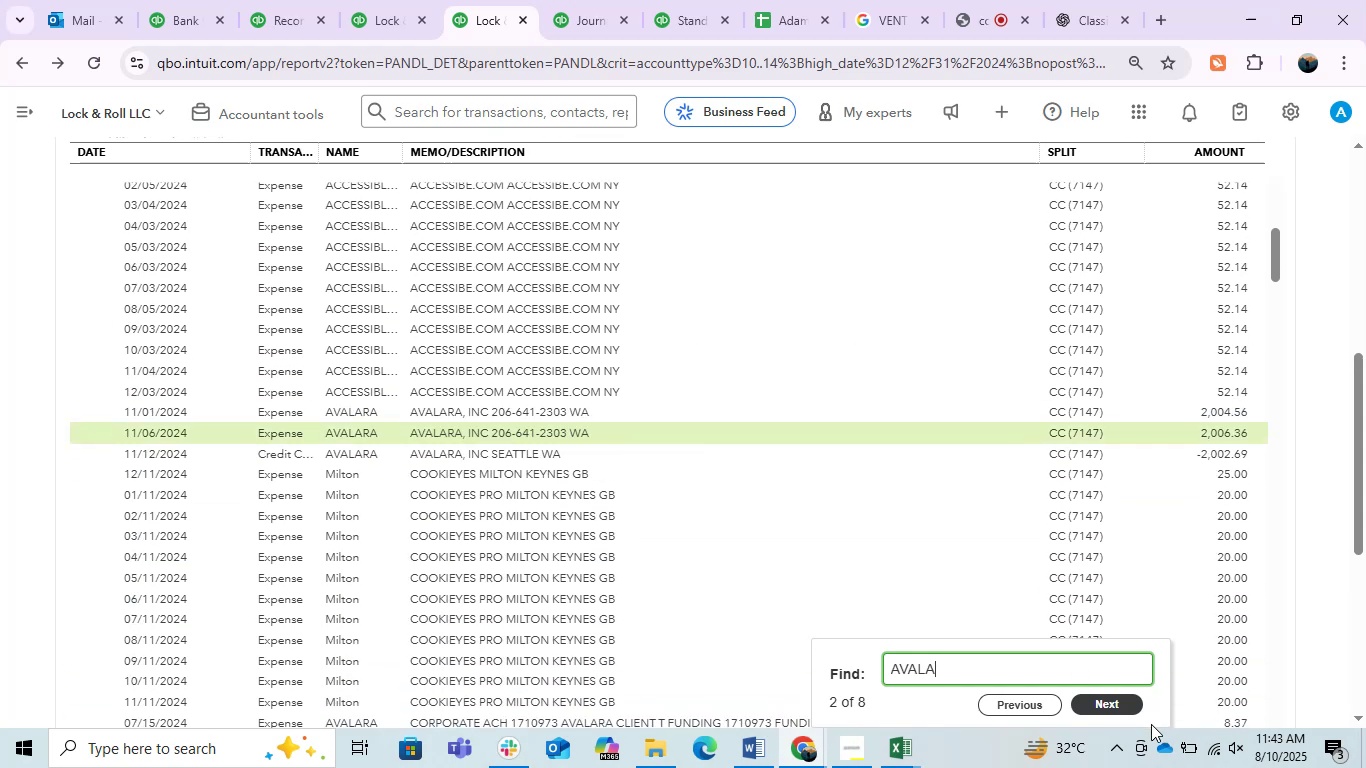 
left_click([1114, 702])
 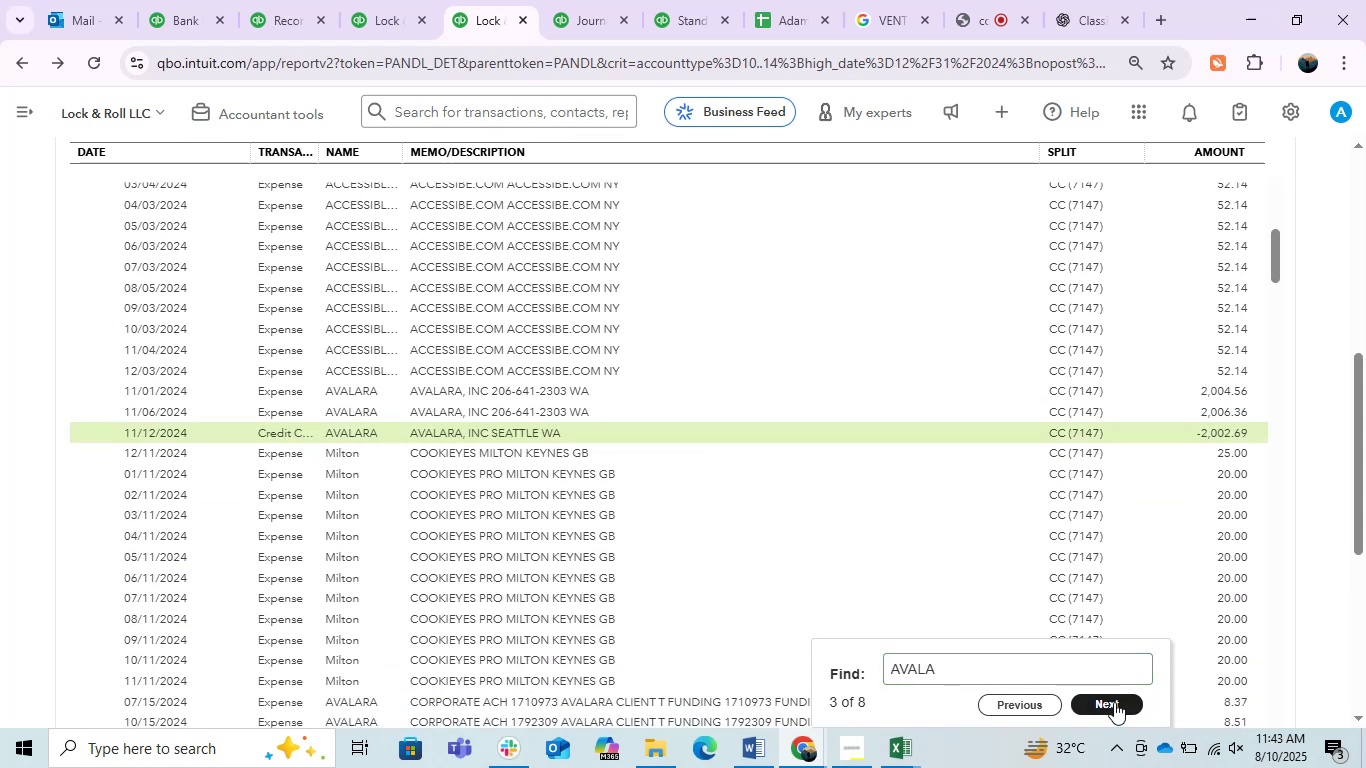 
left_click([1114, 702])
 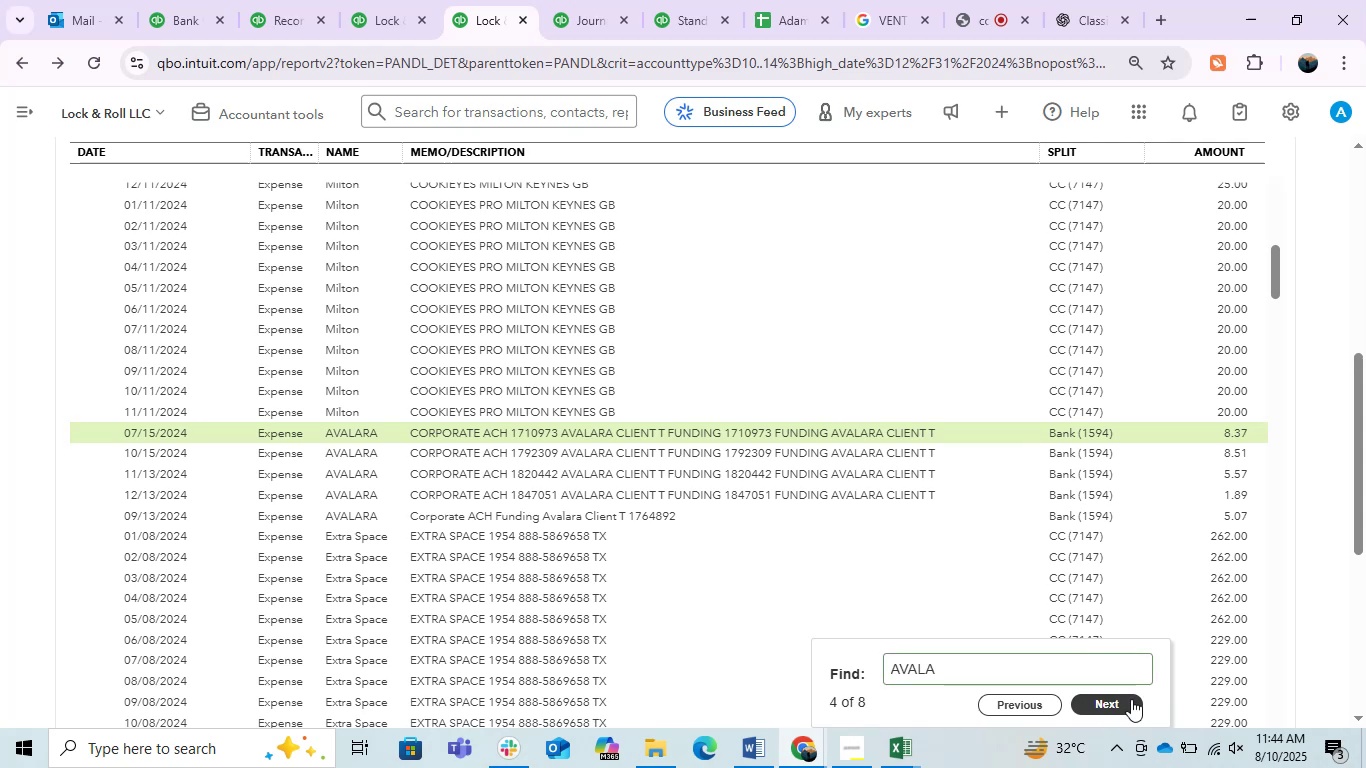 
wait(8.96)
 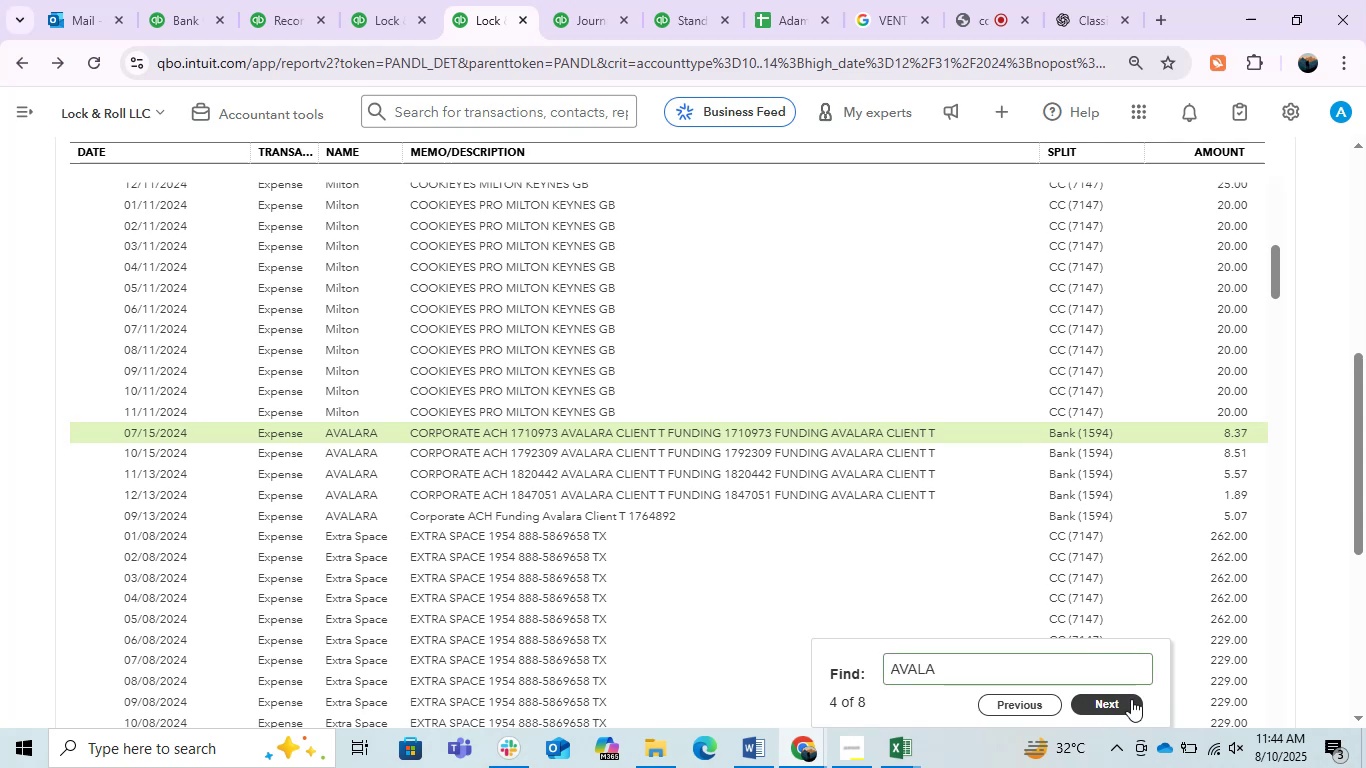 
left_click([1098, 701])
 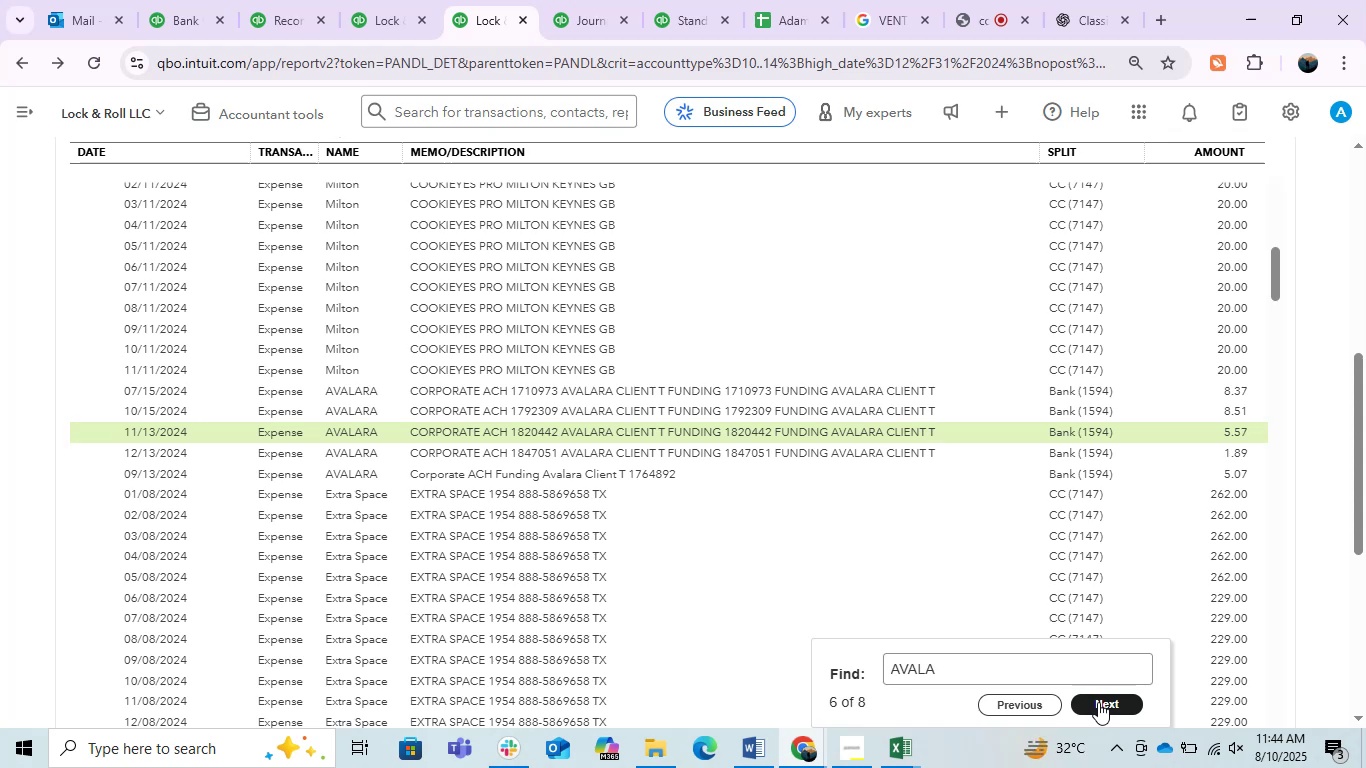 
wait(47.8)
 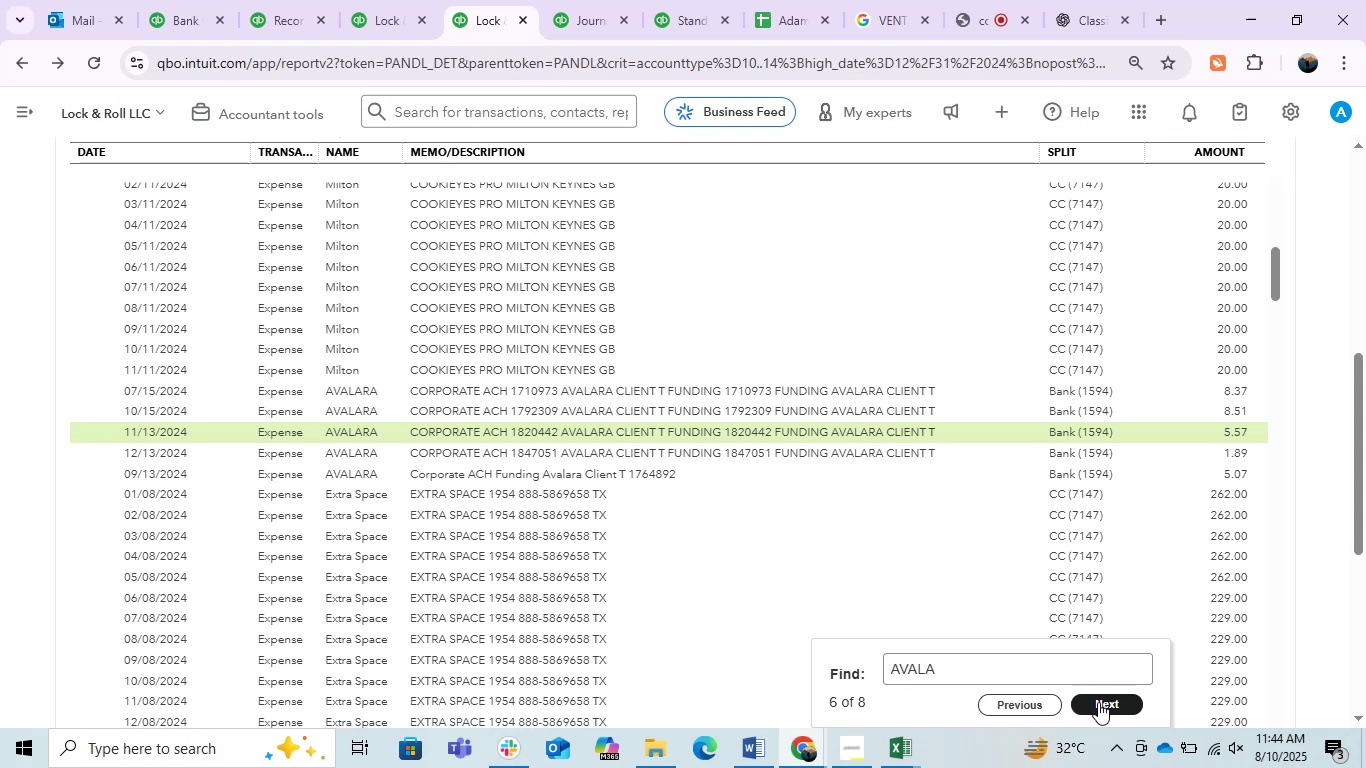 
left_click_drag(start_coordinate=[1353, 408], to_coordinate=[1359, 440])
 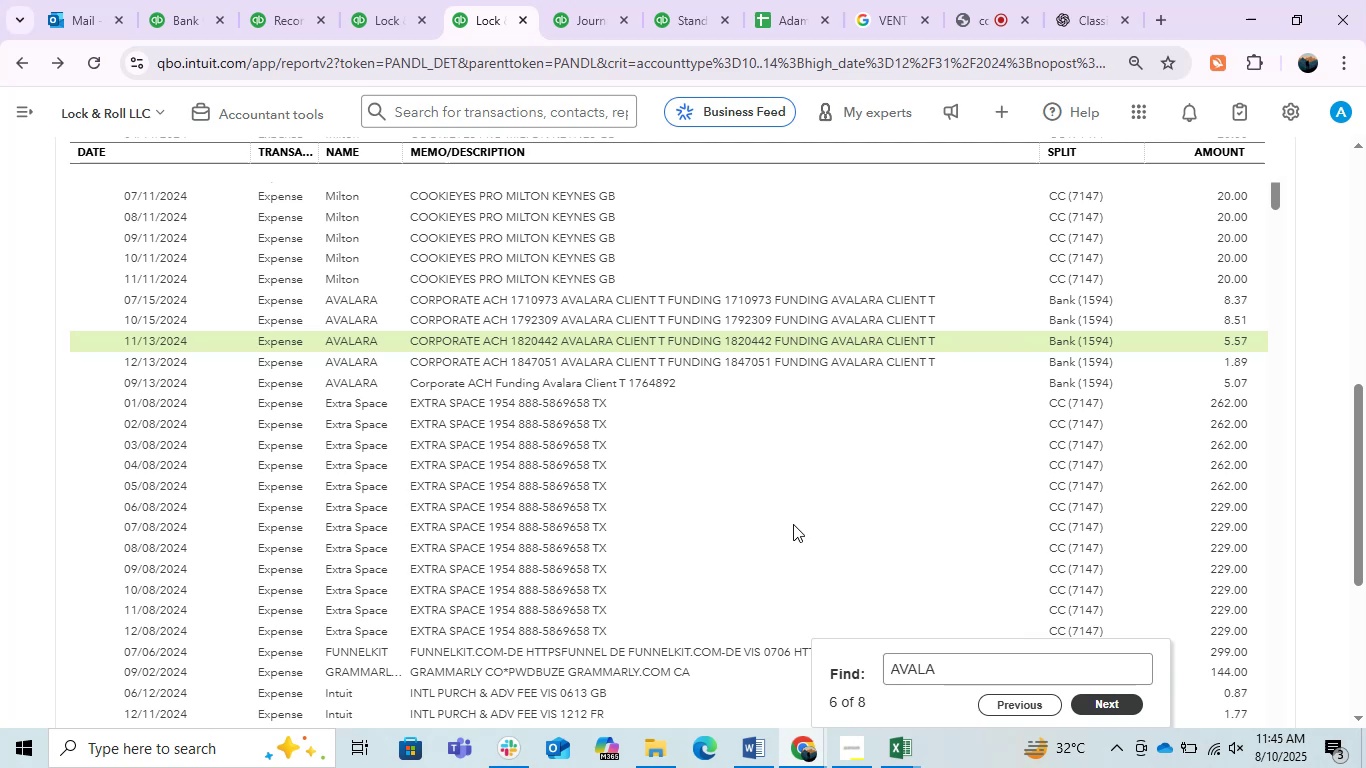 
wait(12.27)
 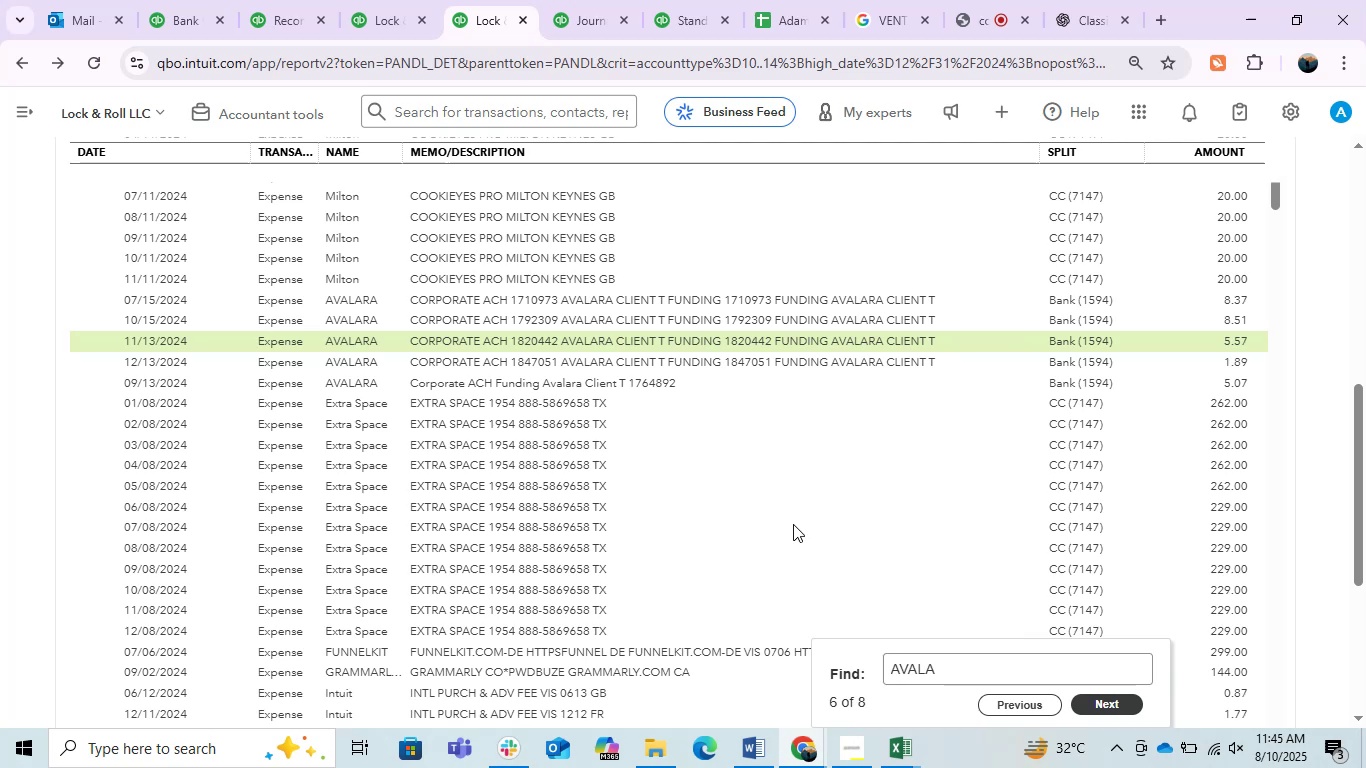 
left_click([694, 0])
 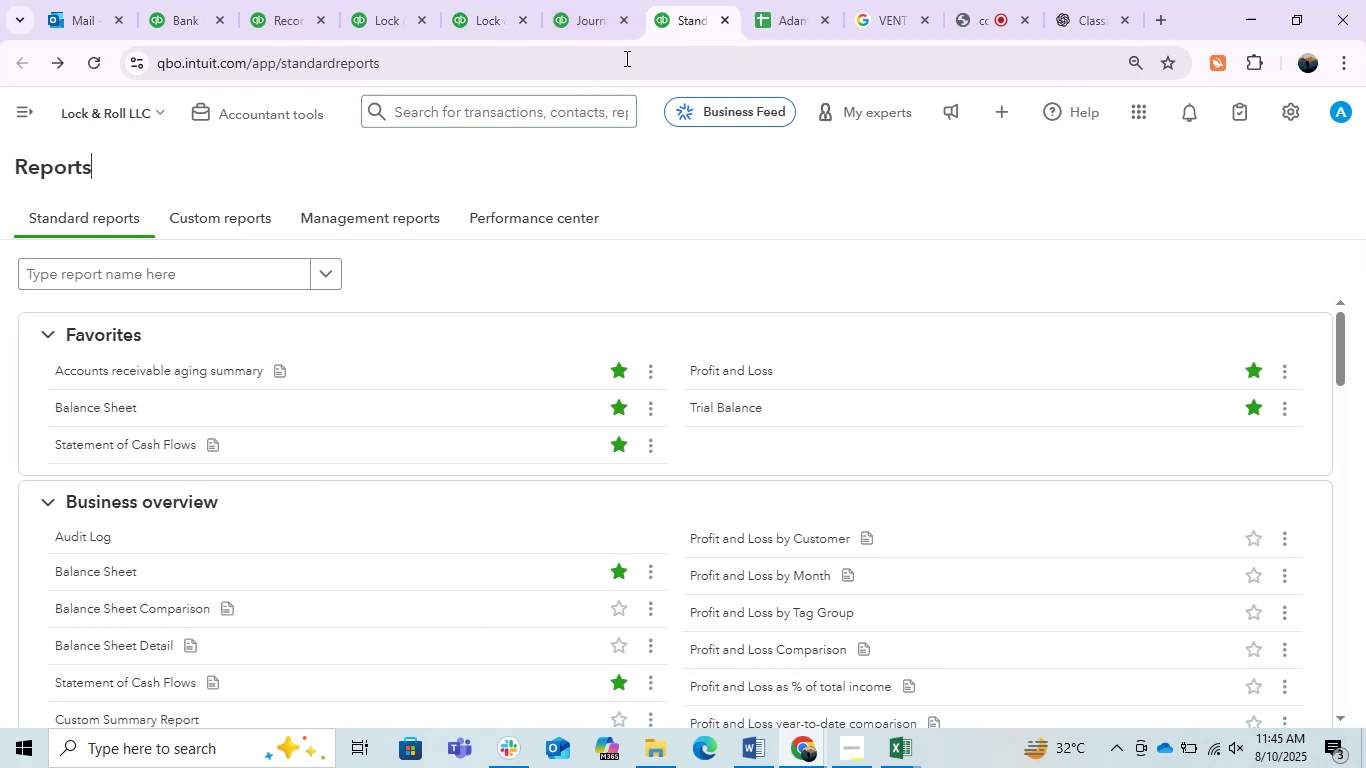 
left_click([582, 20])
 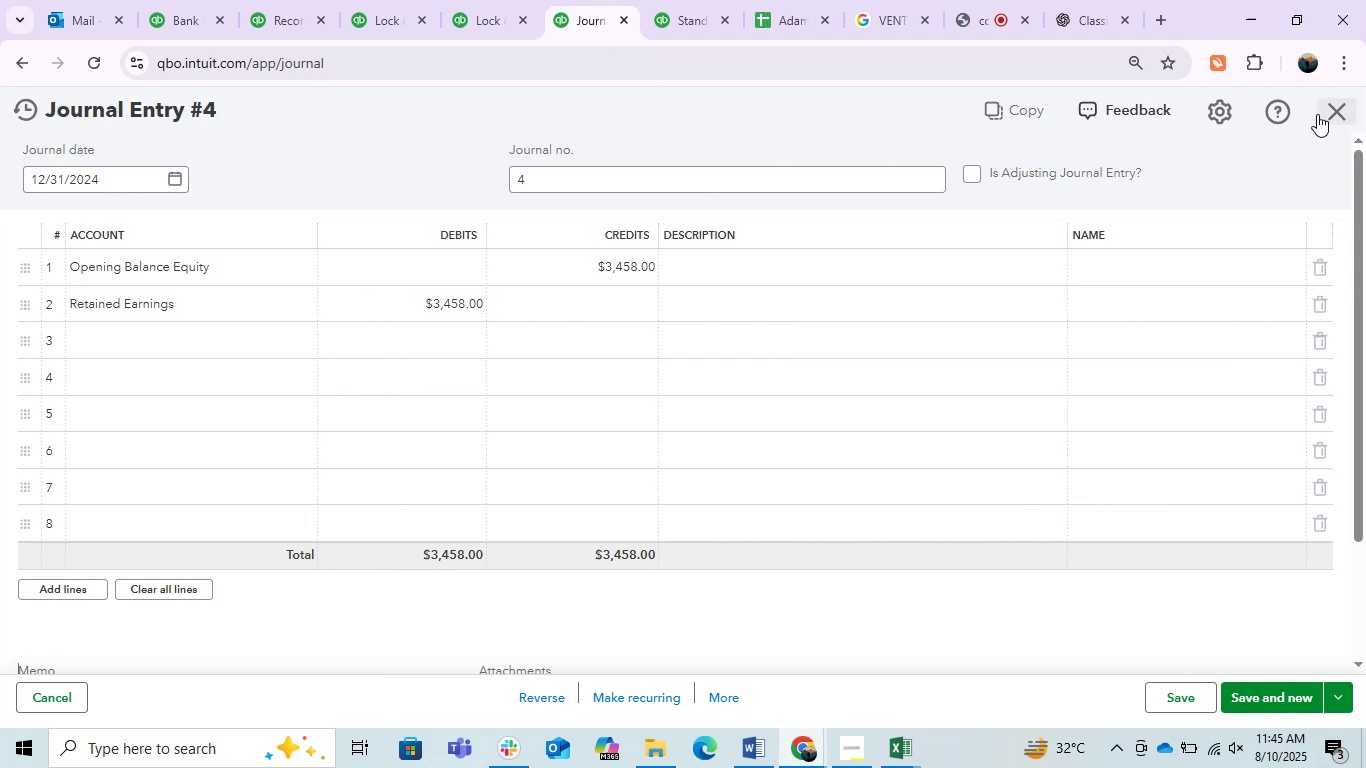 
left_click([1317, 114])
 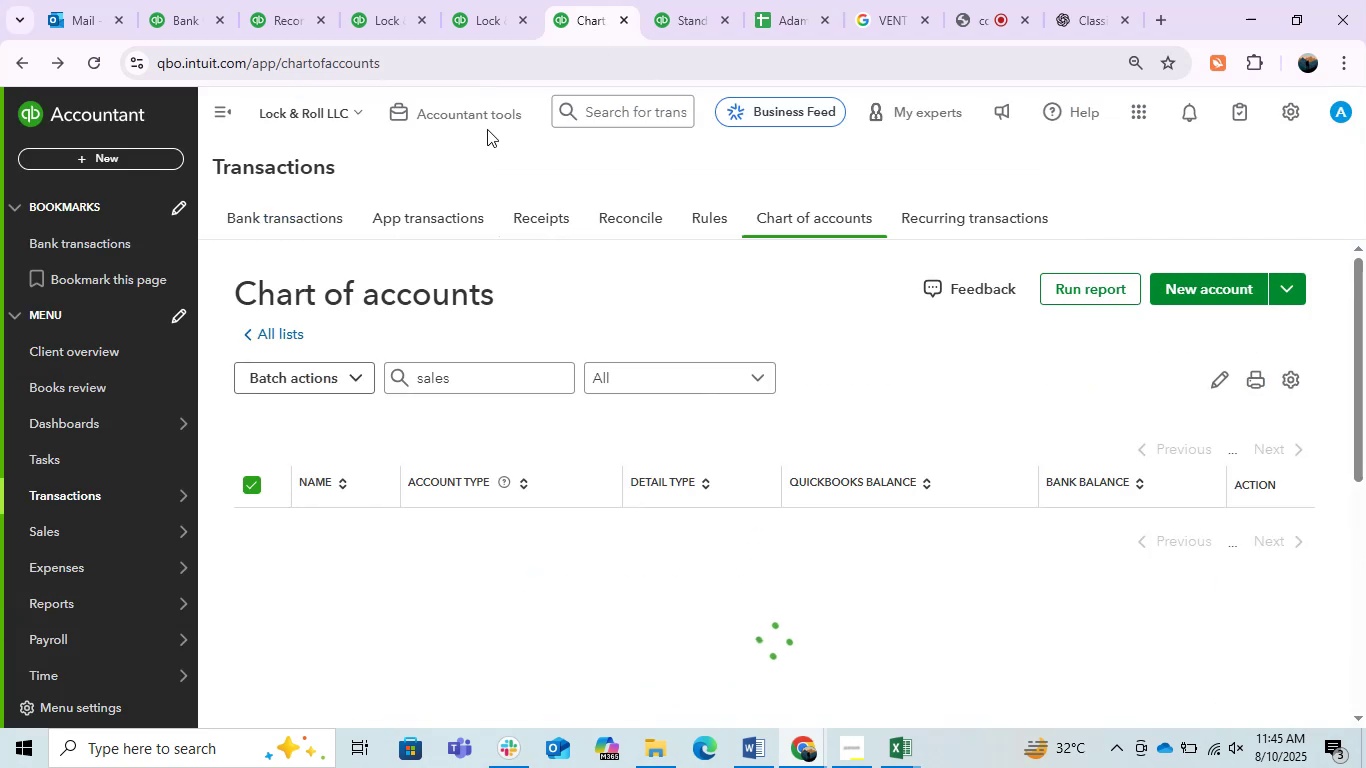 
left_click([463, 109])
 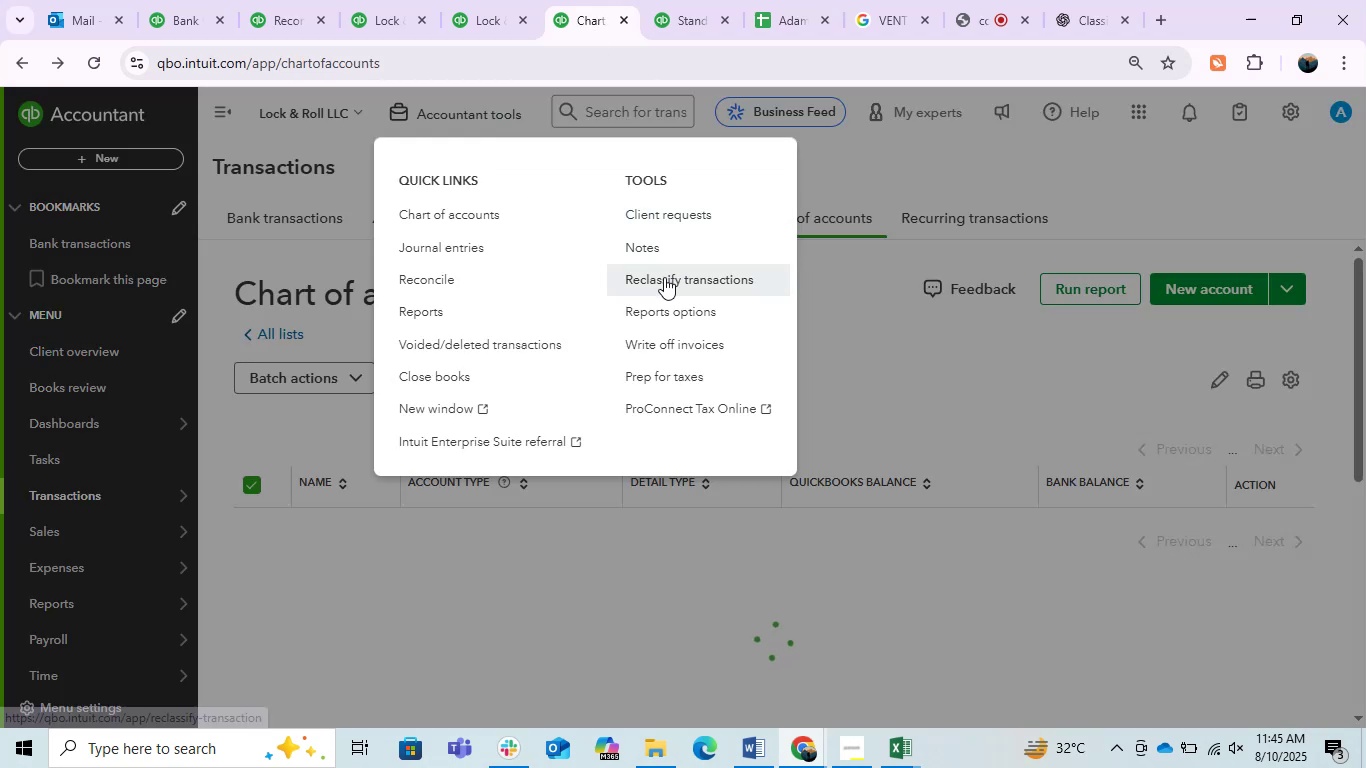 
left_click([664, 277])
 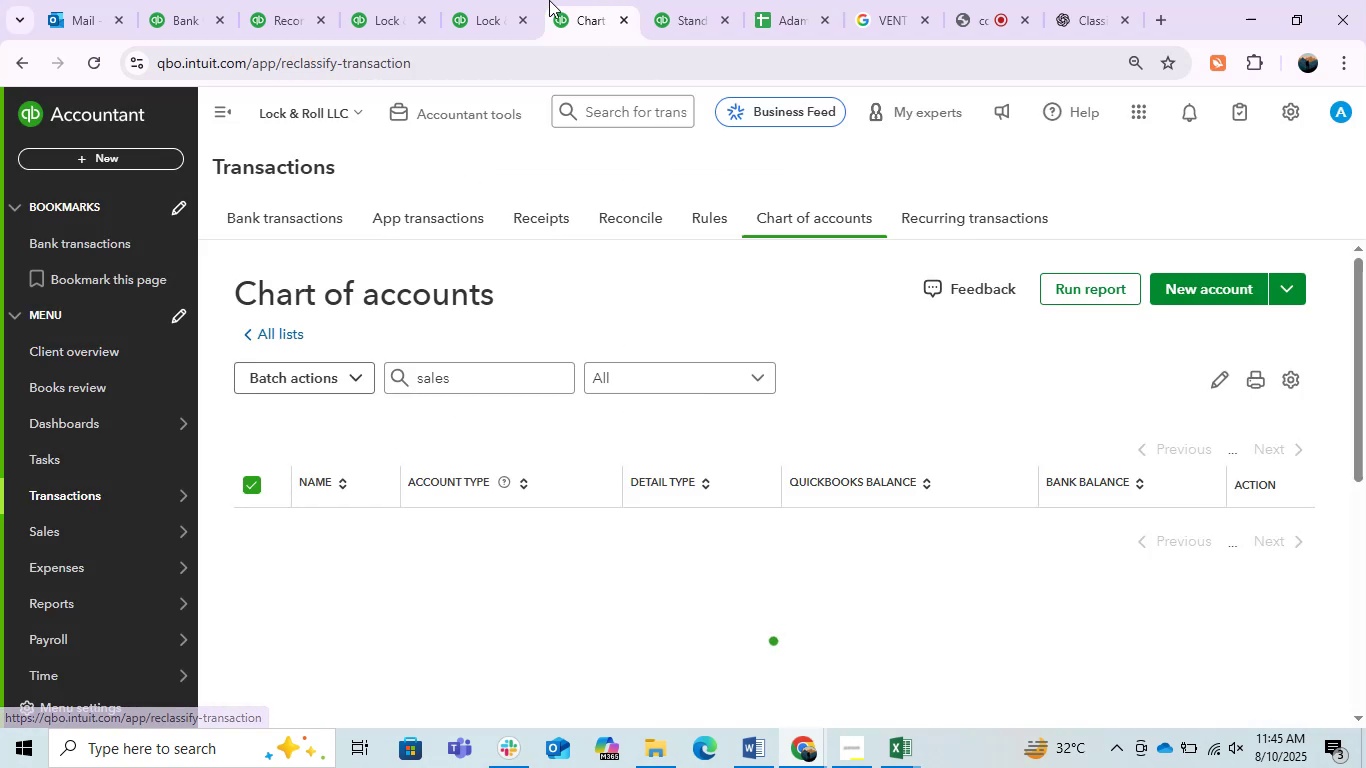 
mouse_move([486, 36])
 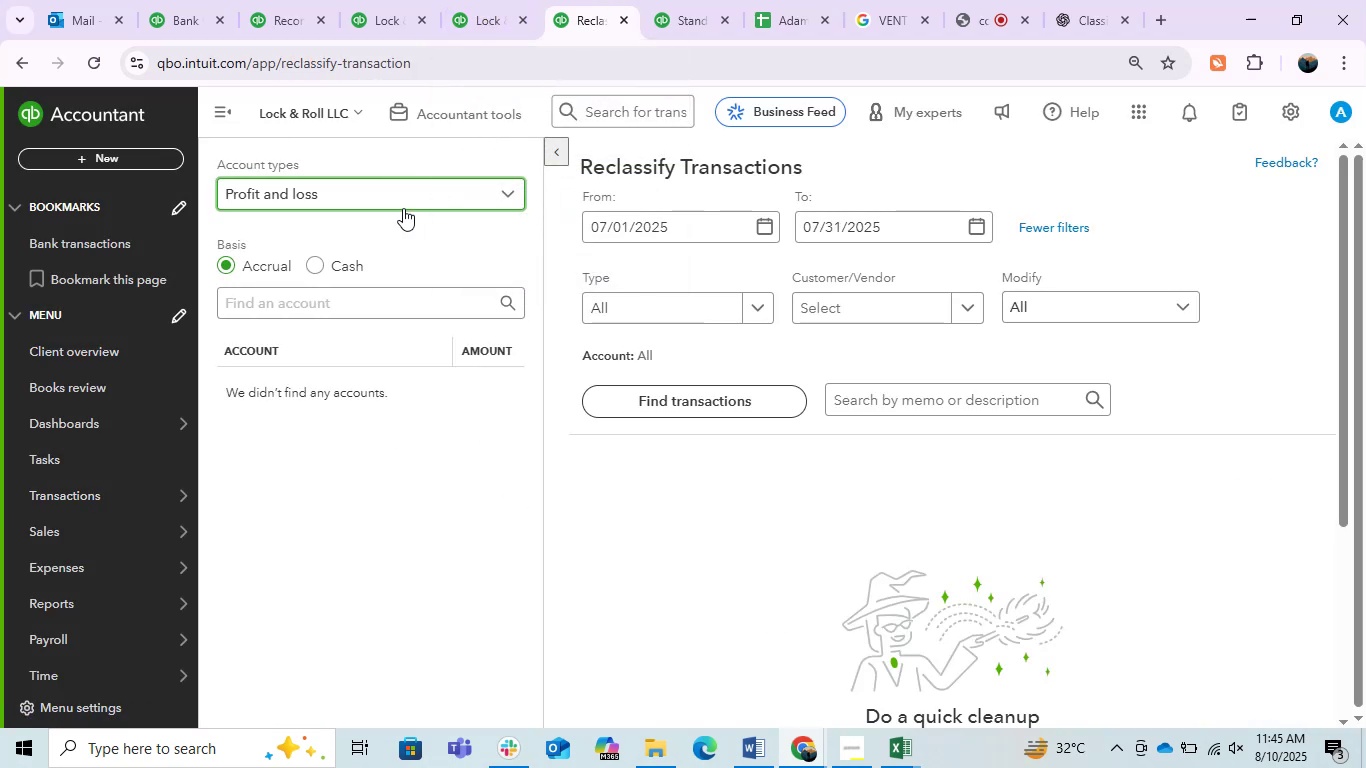 
left_click([630, 231])
 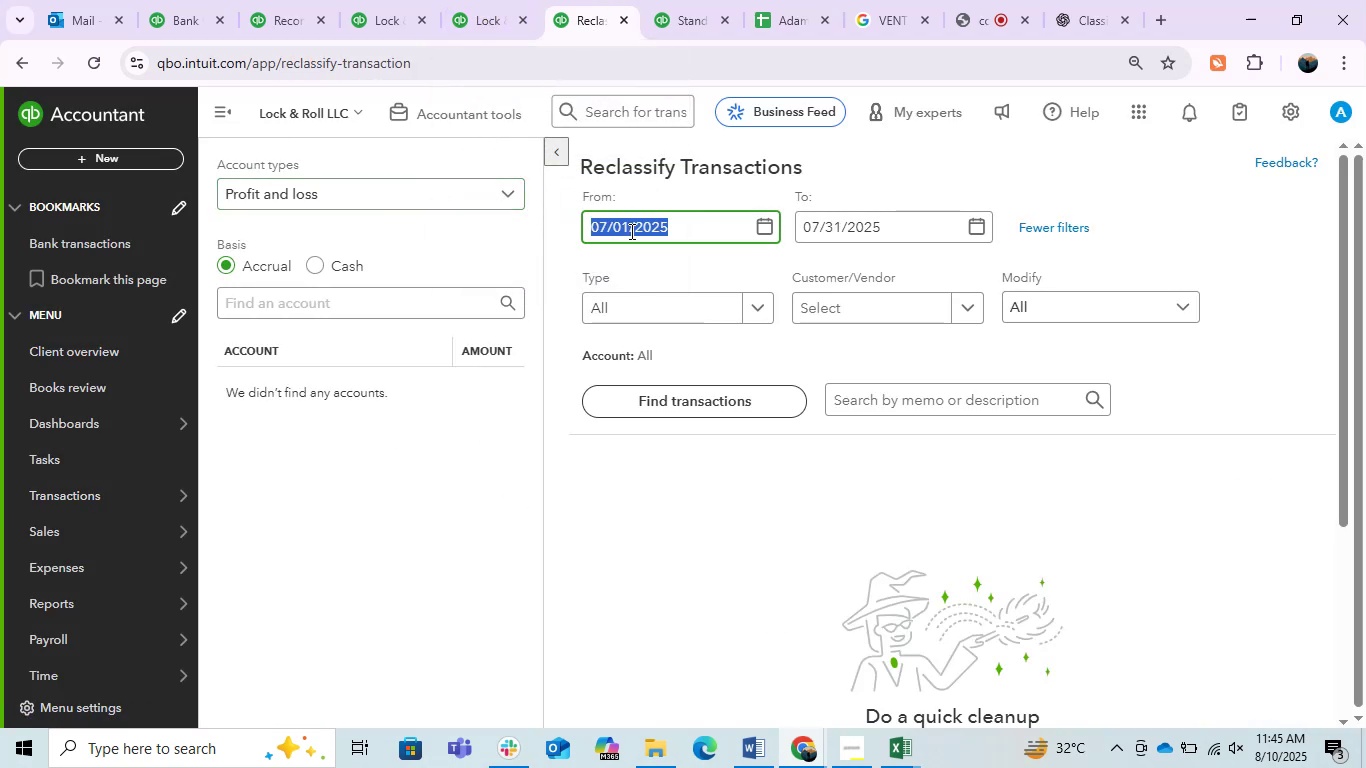 
key(Numpad1)
 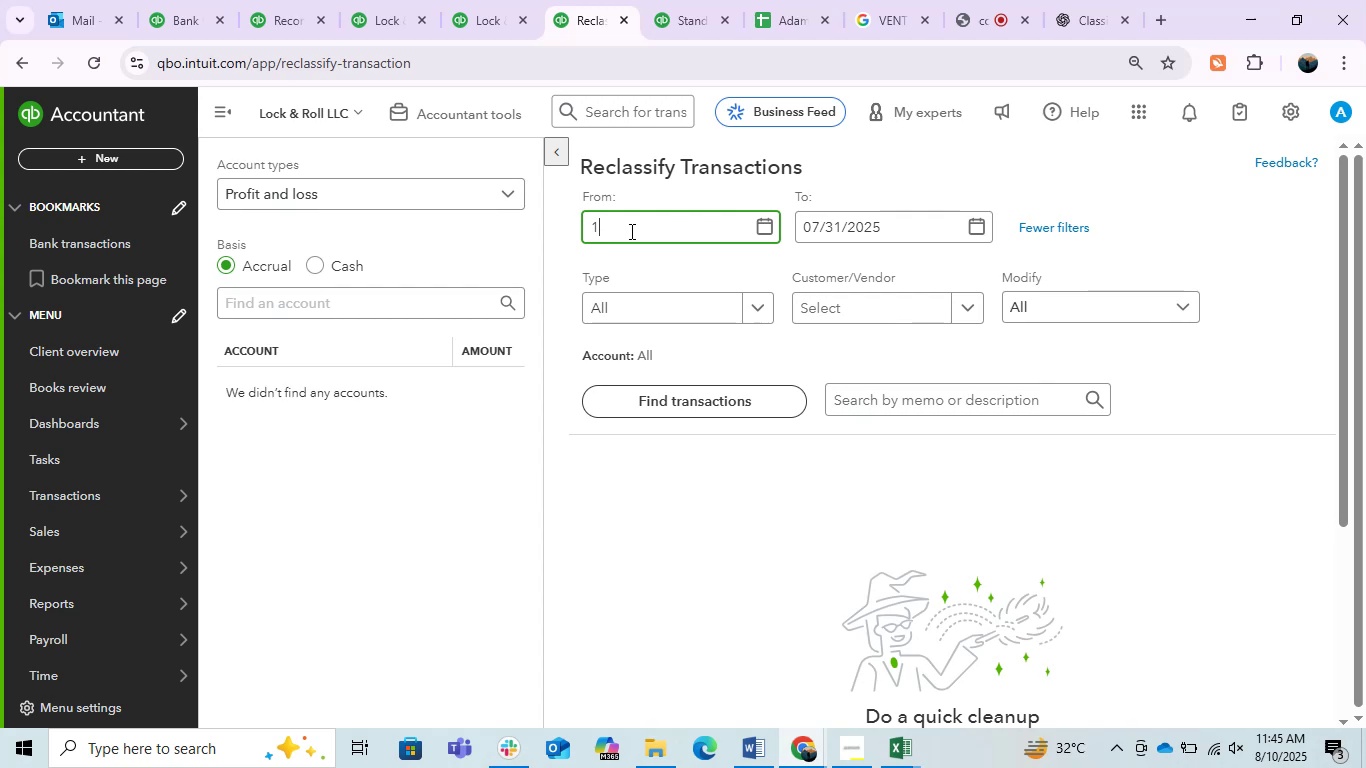 
key(NumpadDivide)
 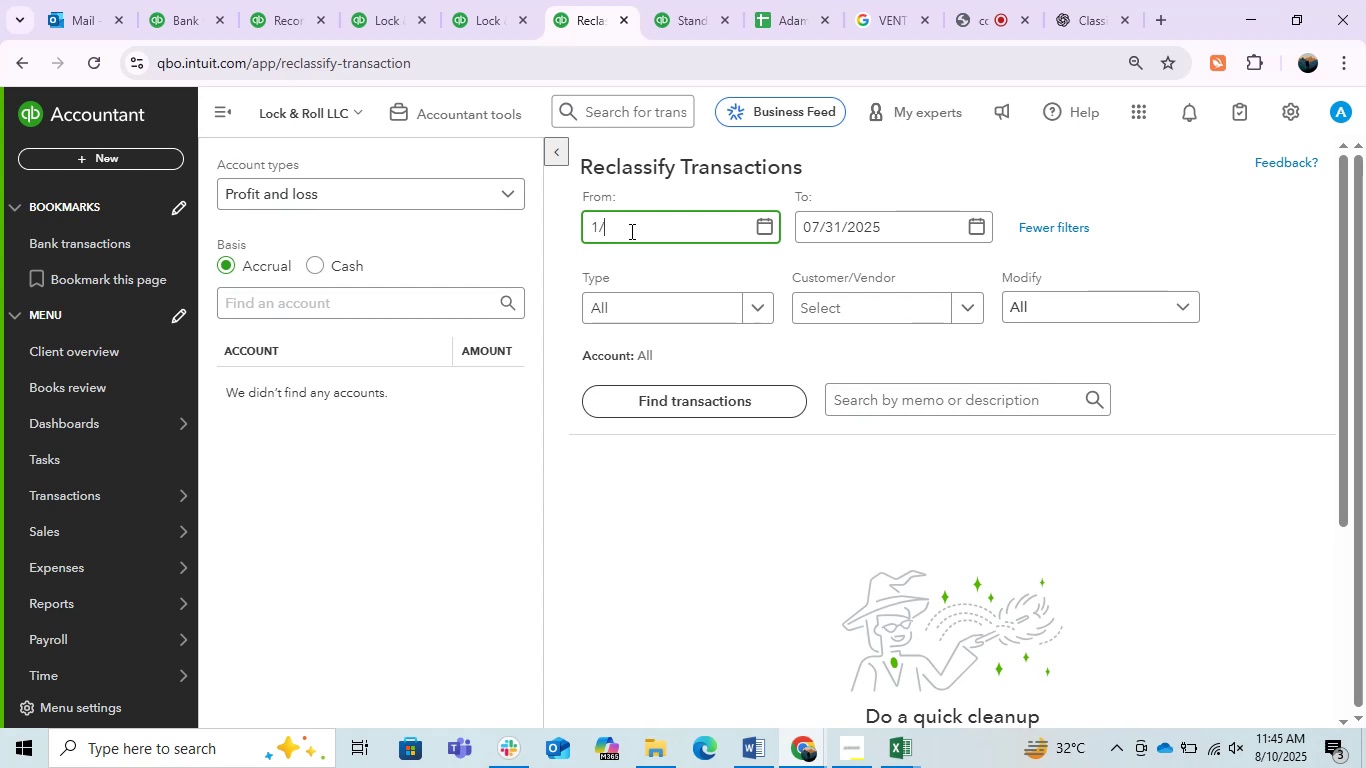 
key(Numpad1)
 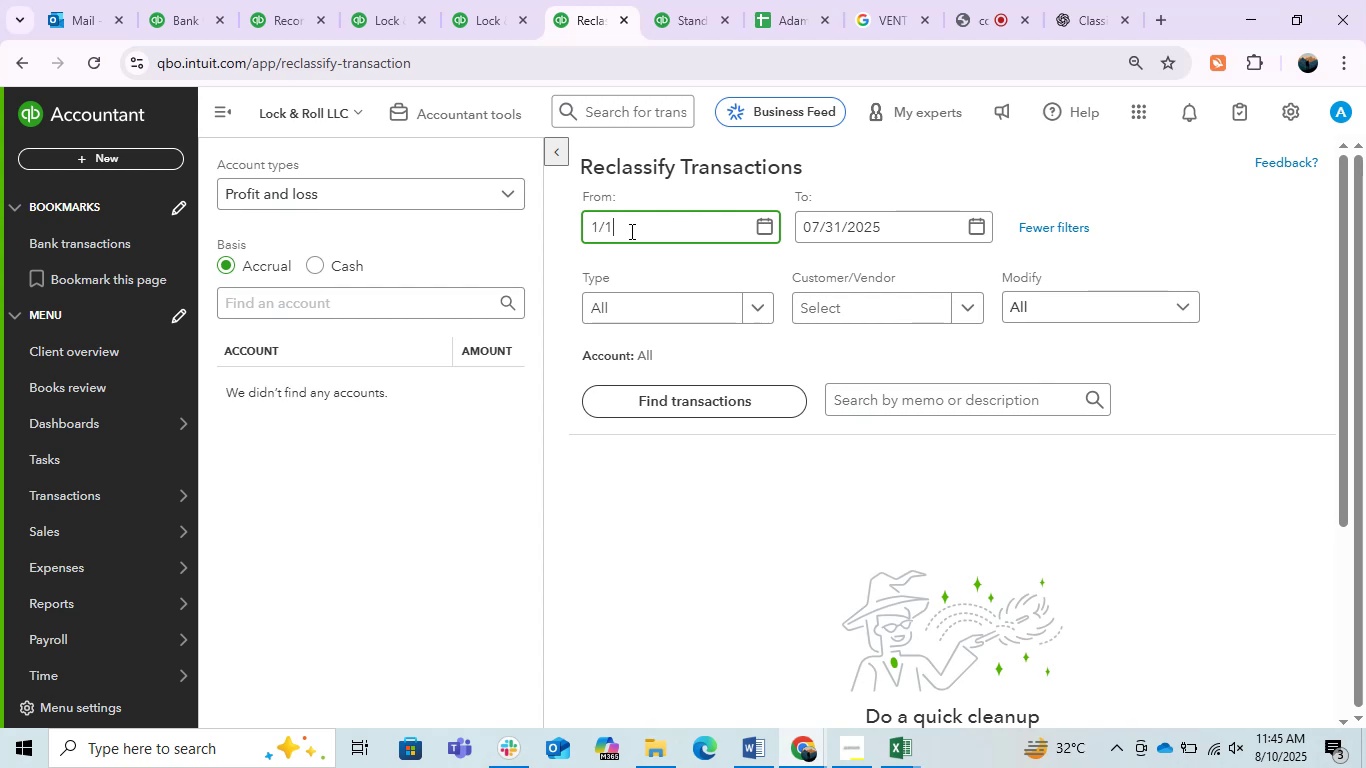 
key(NumpadDivide)
 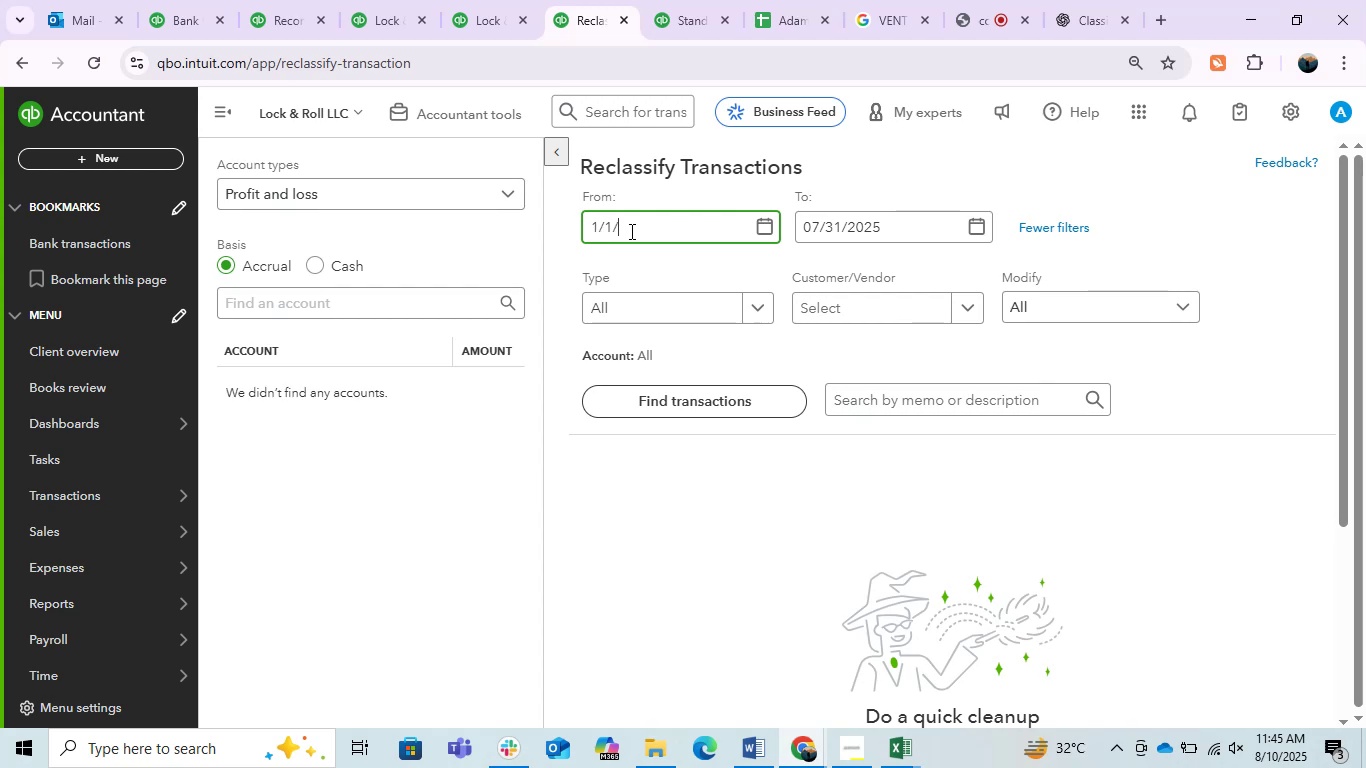 
key(Numpad2)
 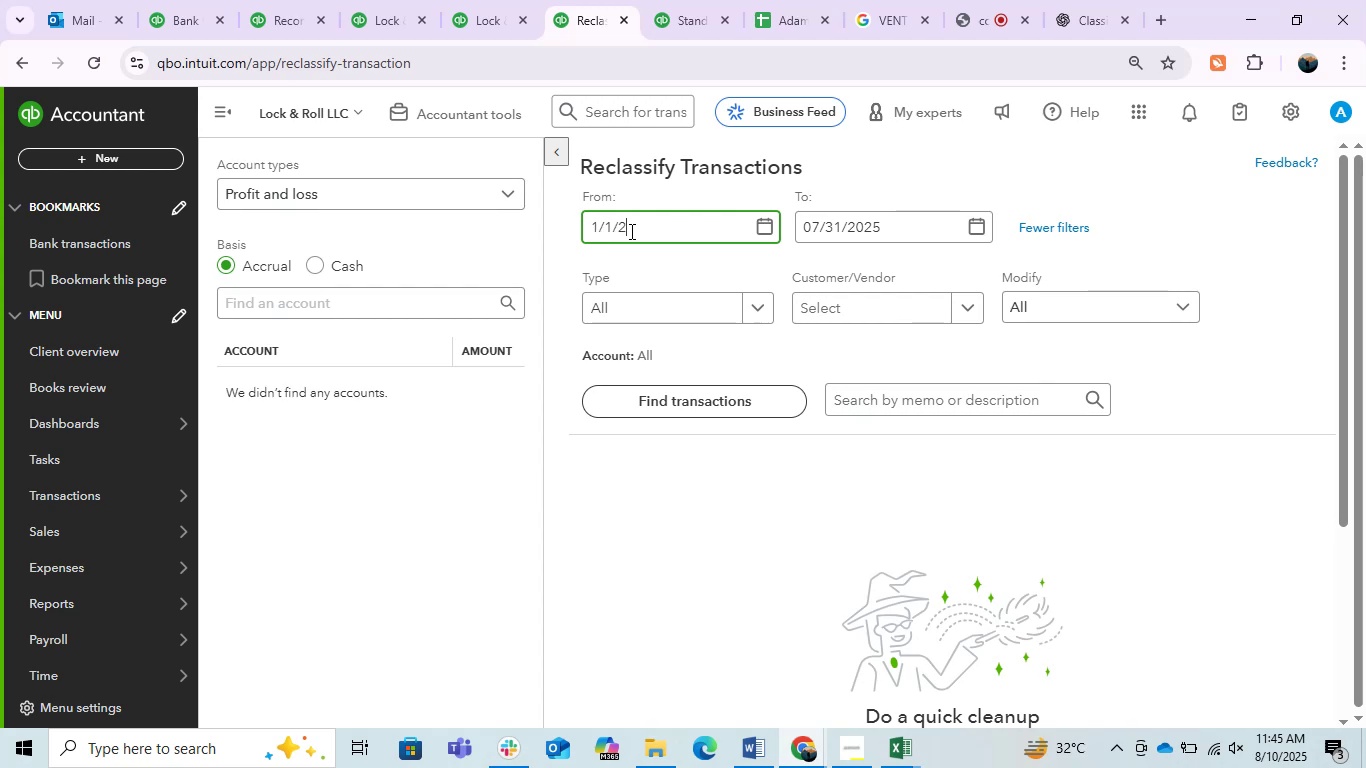 
key(Numpad0)
 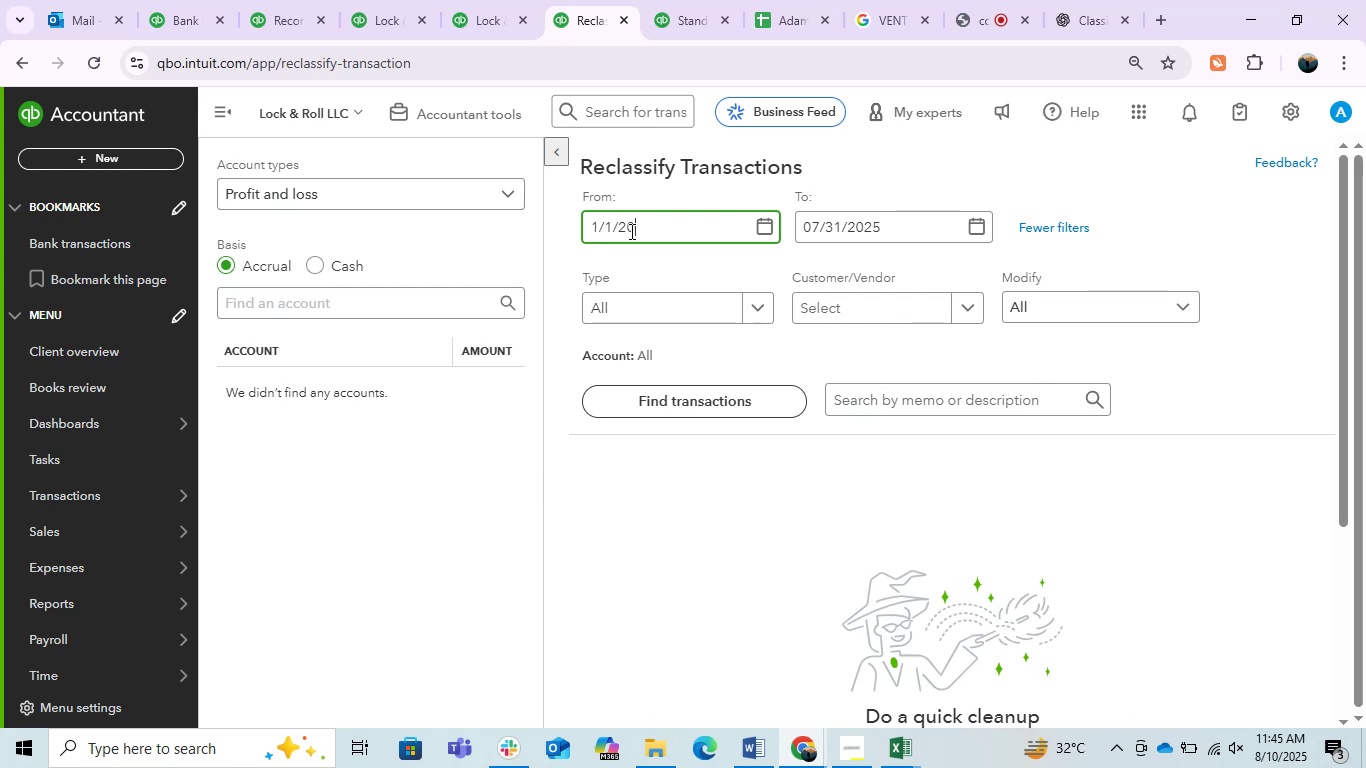 
key(Numpad2)
 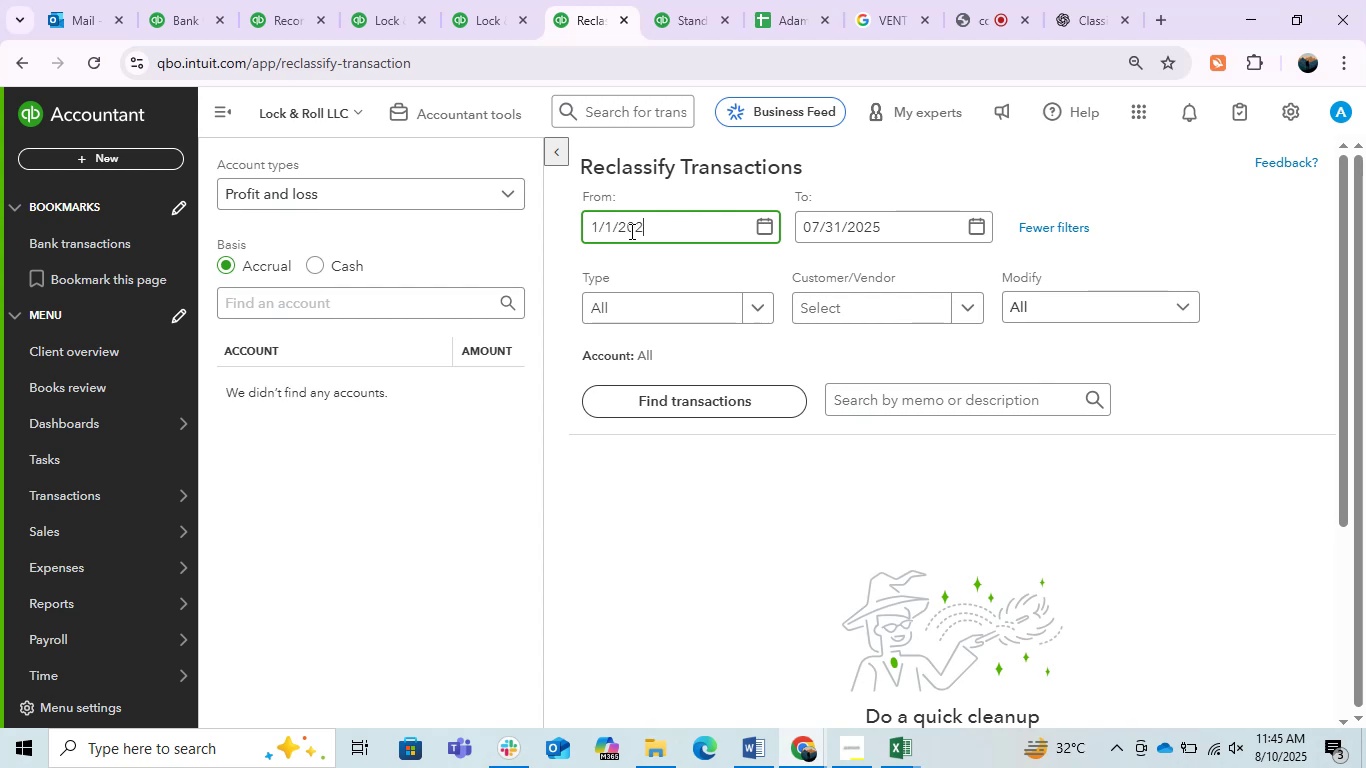 
key(Numpad4)
 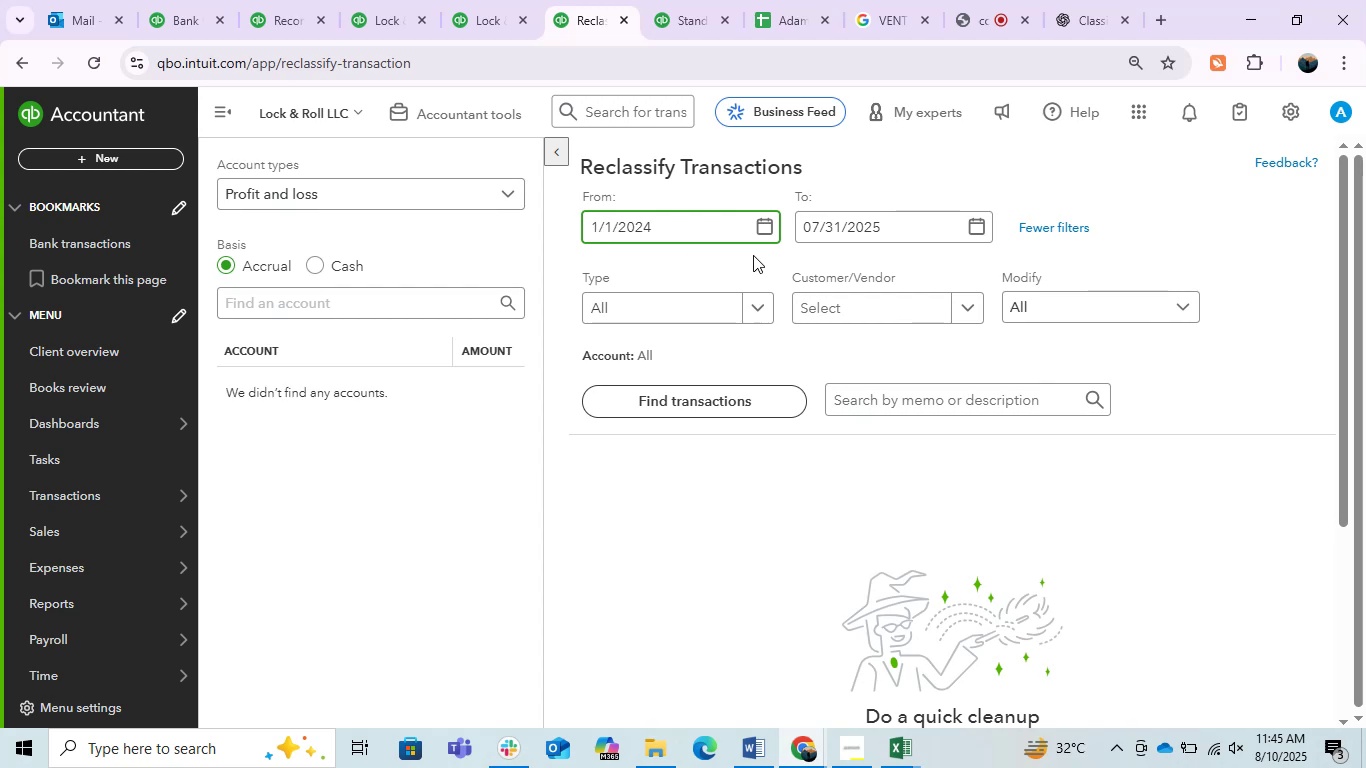 
left_click([846, 227])
 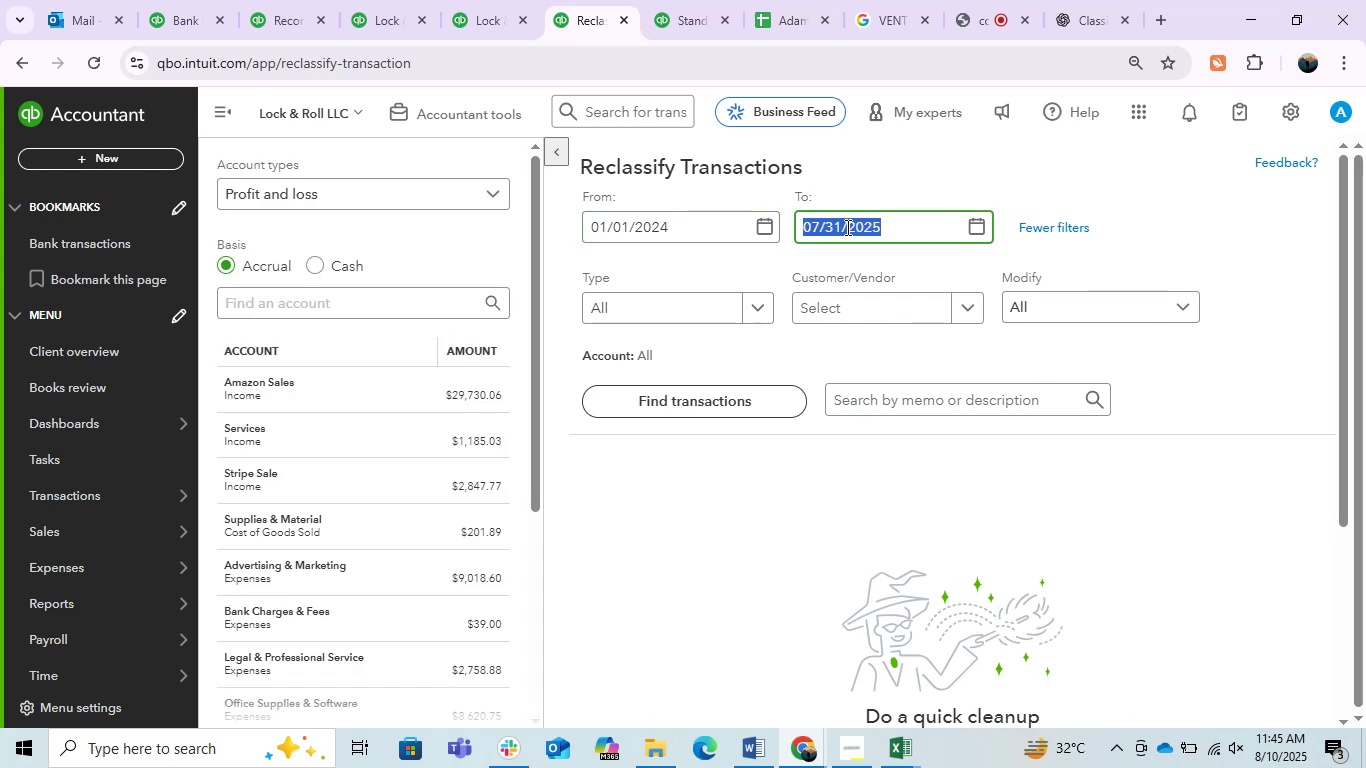 
key(Numpad1)
 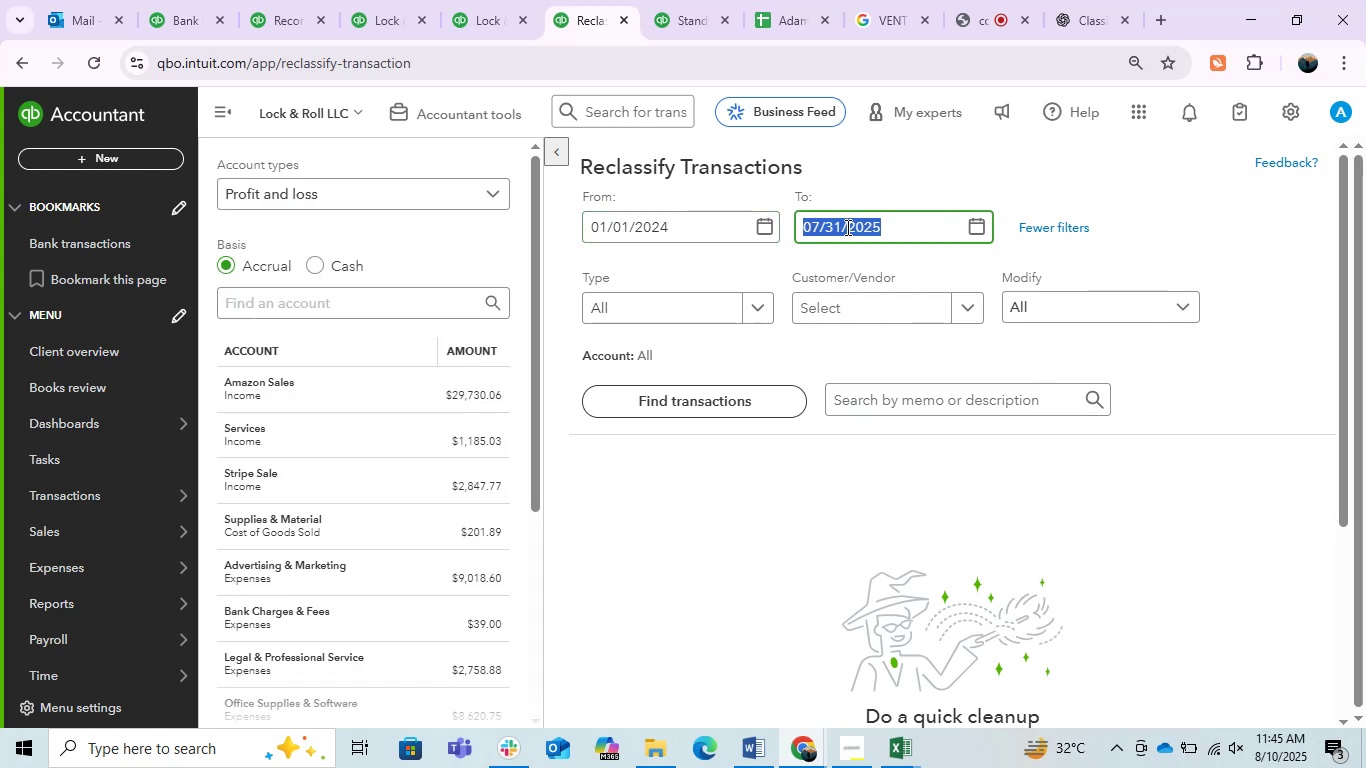 
key(Numpad2)
 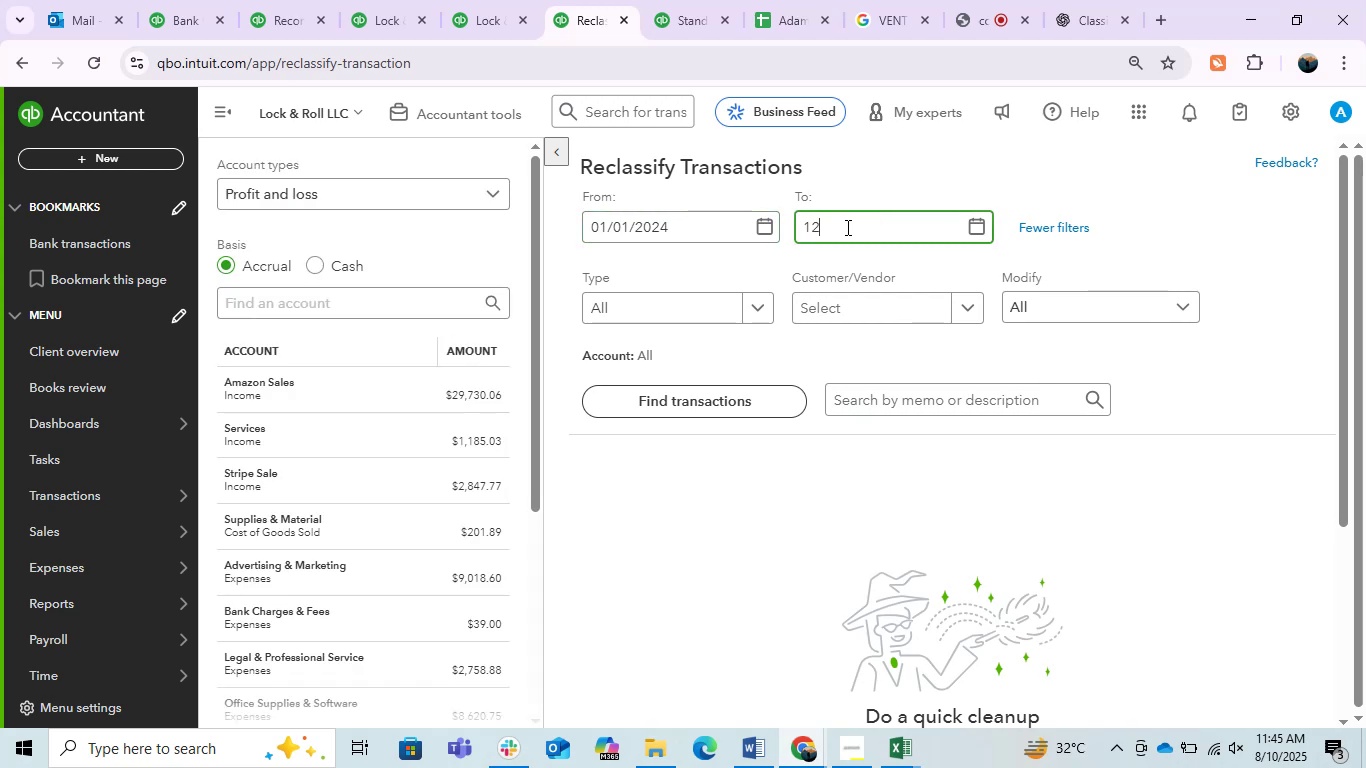 
key(NumpadDivide)
 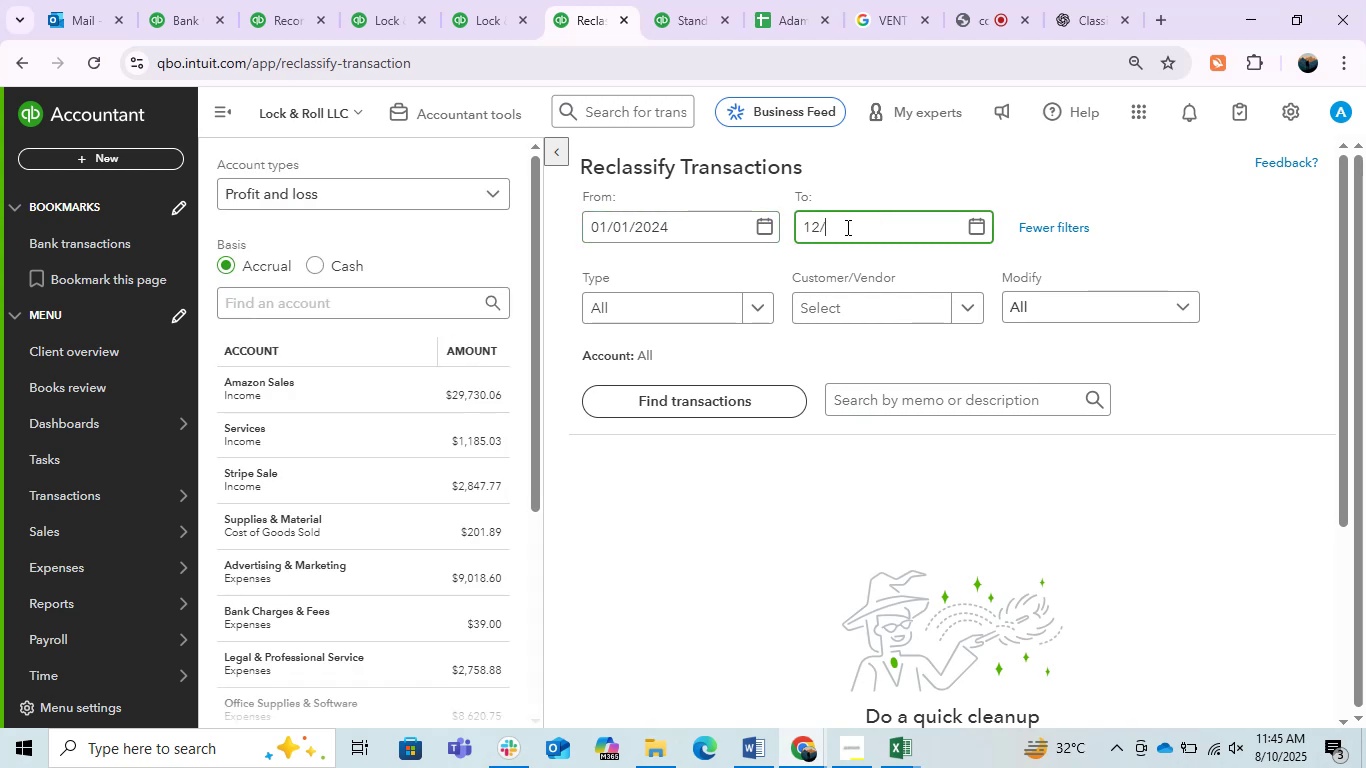 
key(Numpad3)
 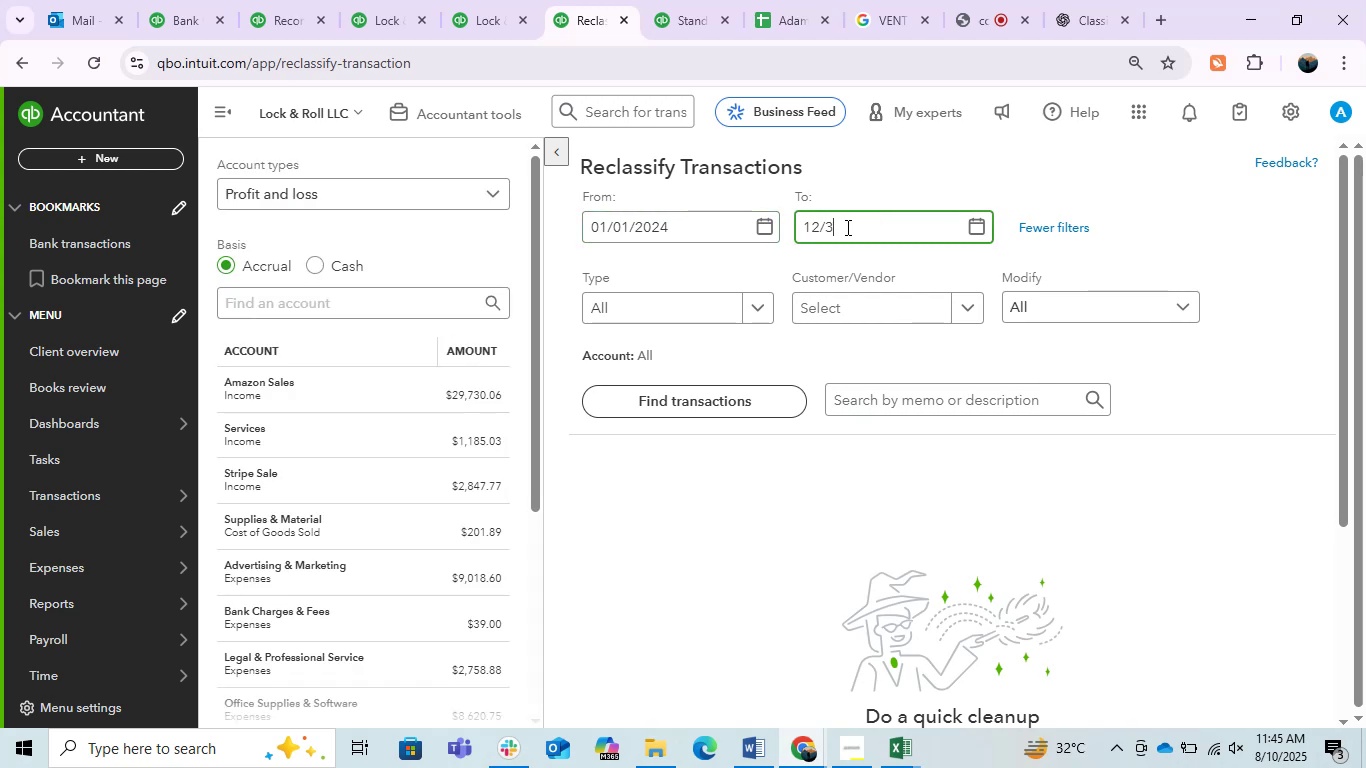 
key(Numpad1)
 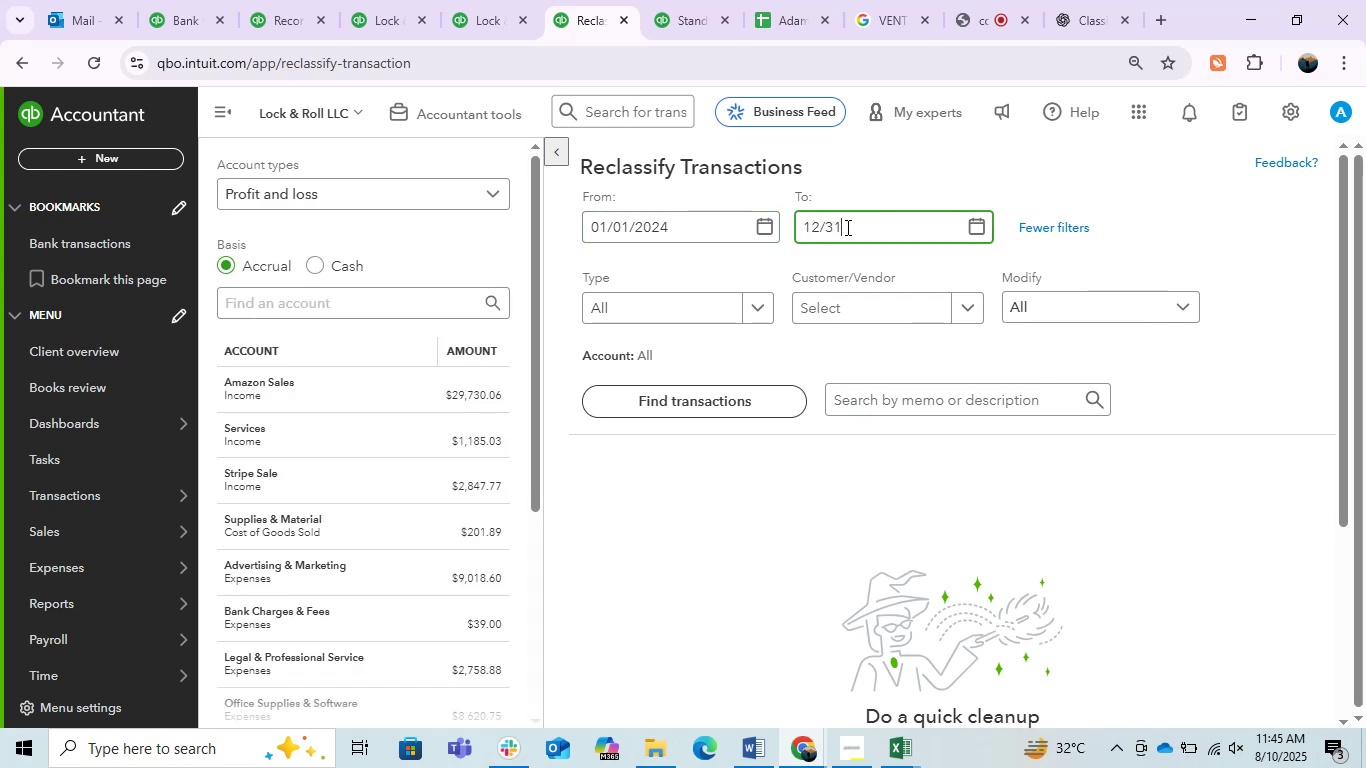 
key(NumpadDivide)
 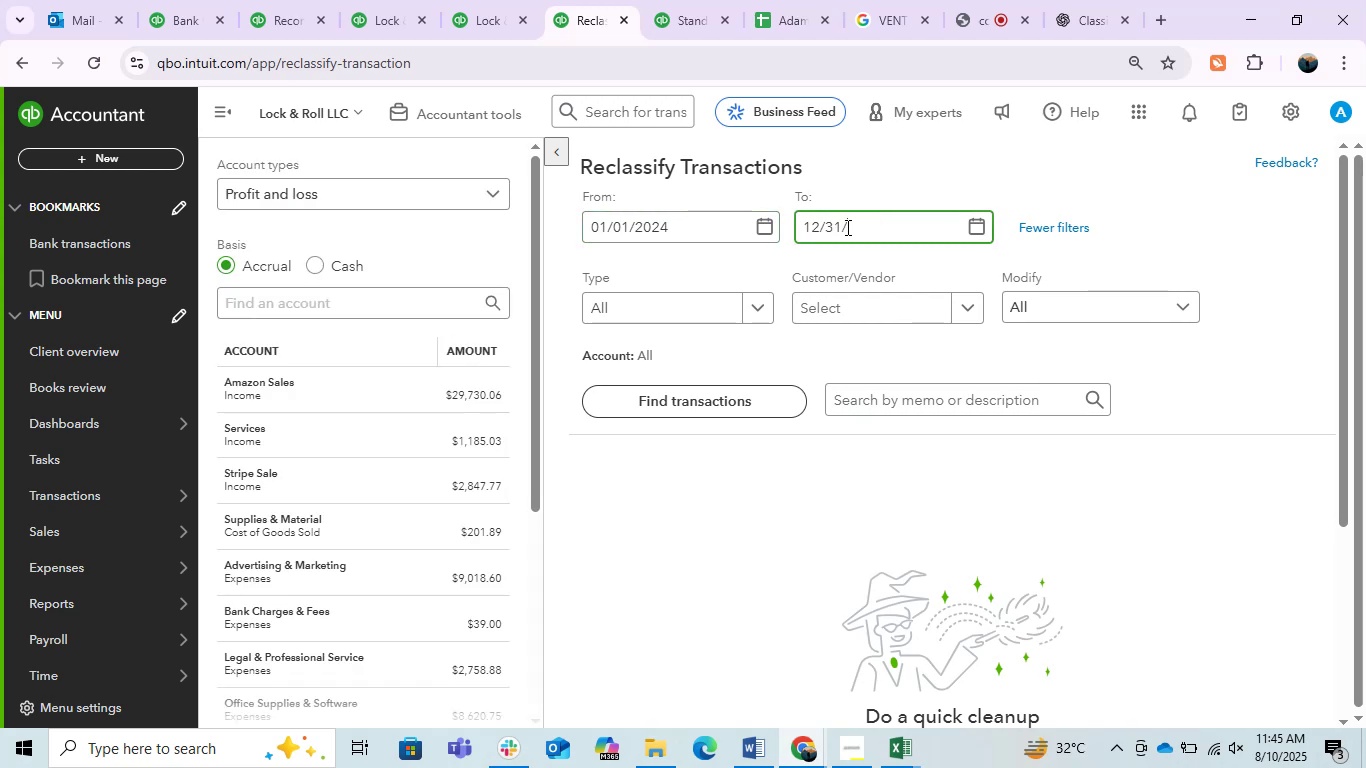 
key(Numpad2)
 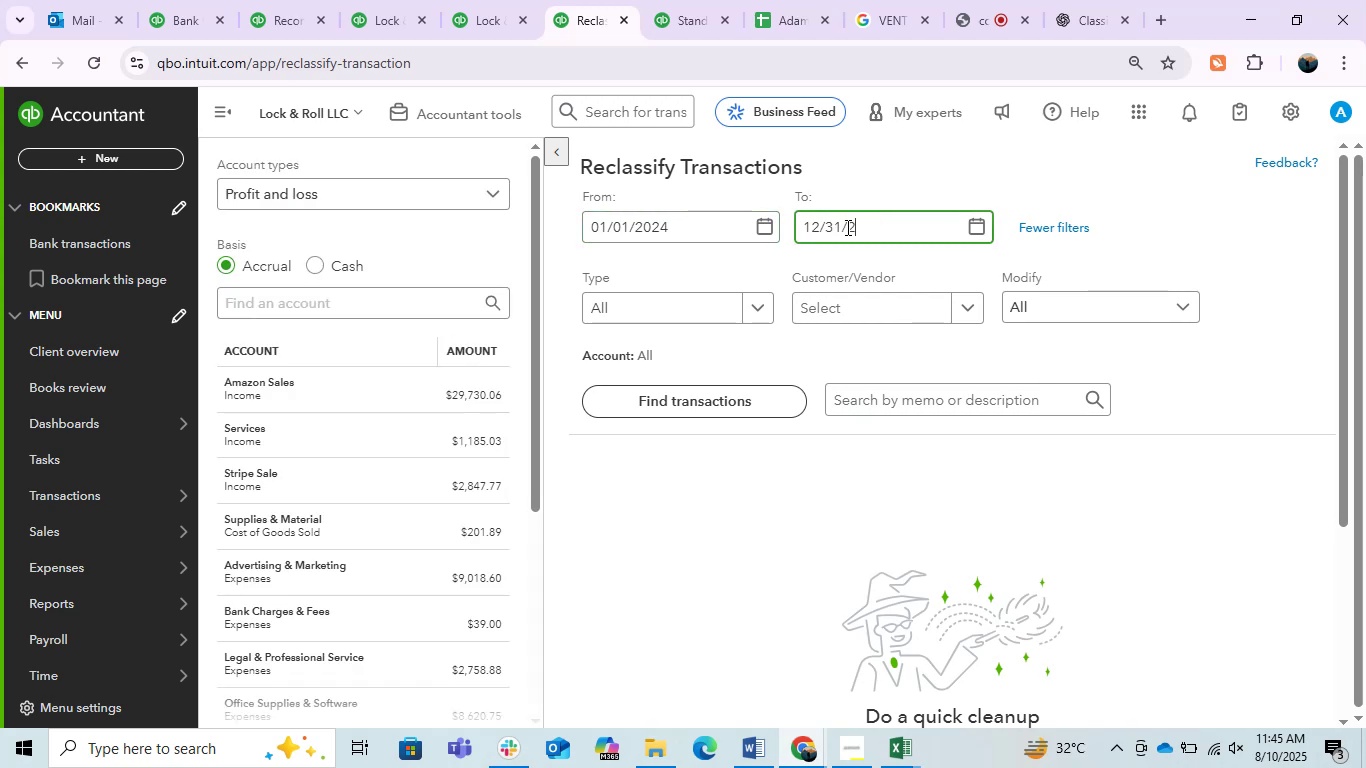 
key(Numpad0)
 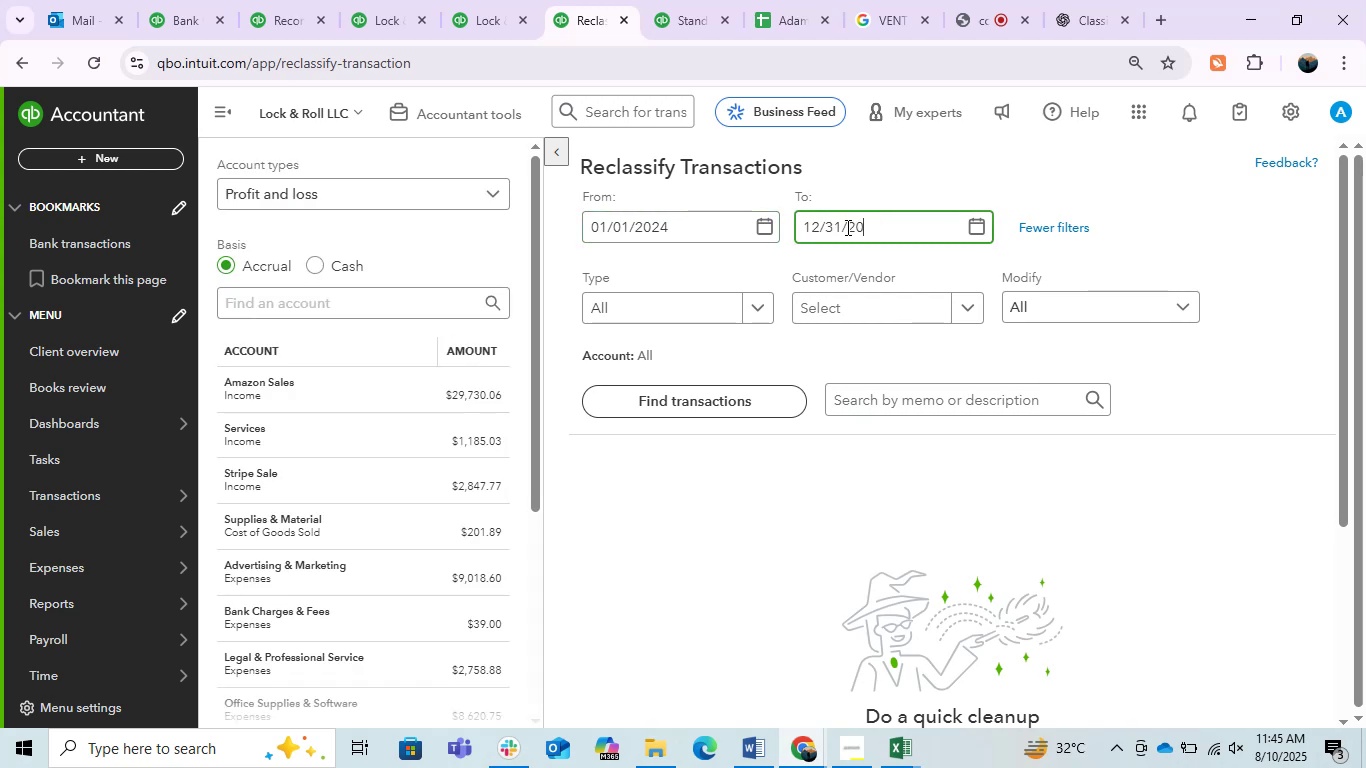 
key(Numpad3)
 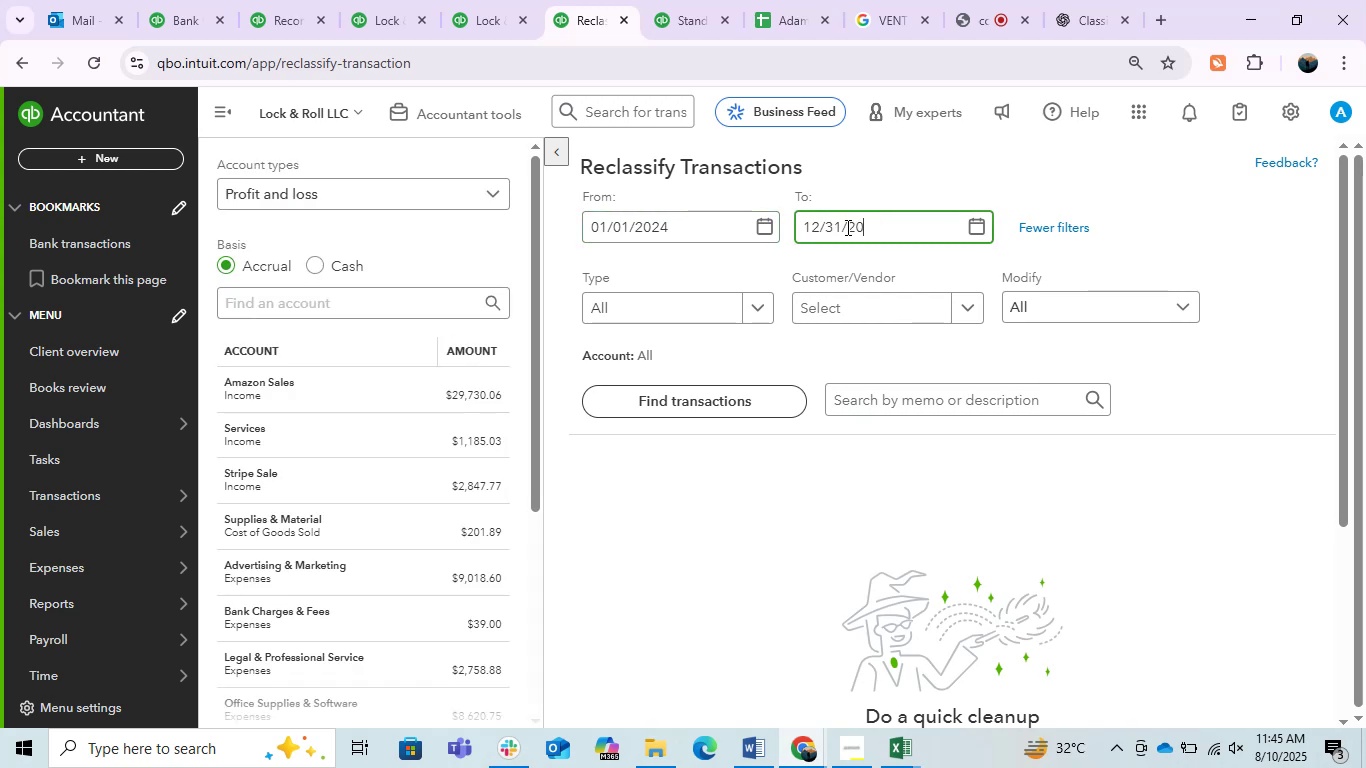 
key(Numpad2)
 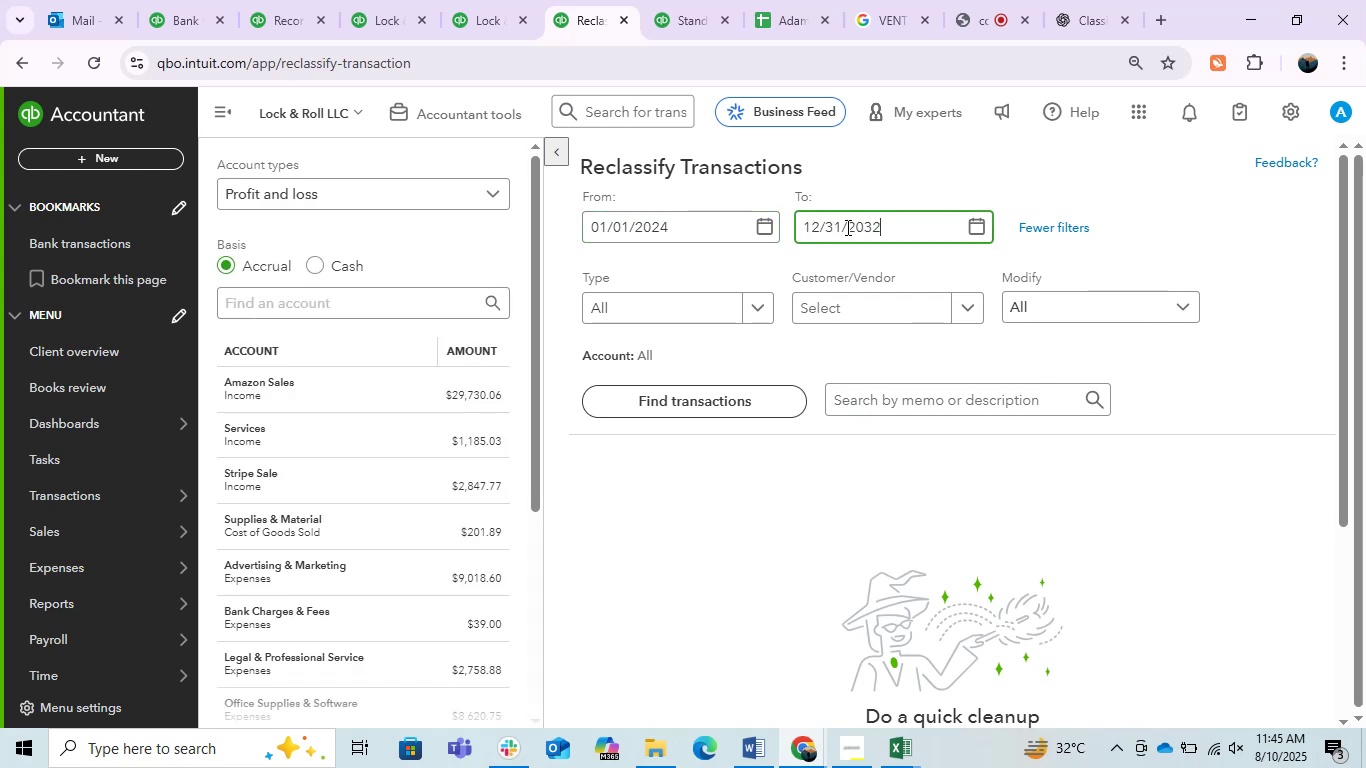 
key(Numpad4)
 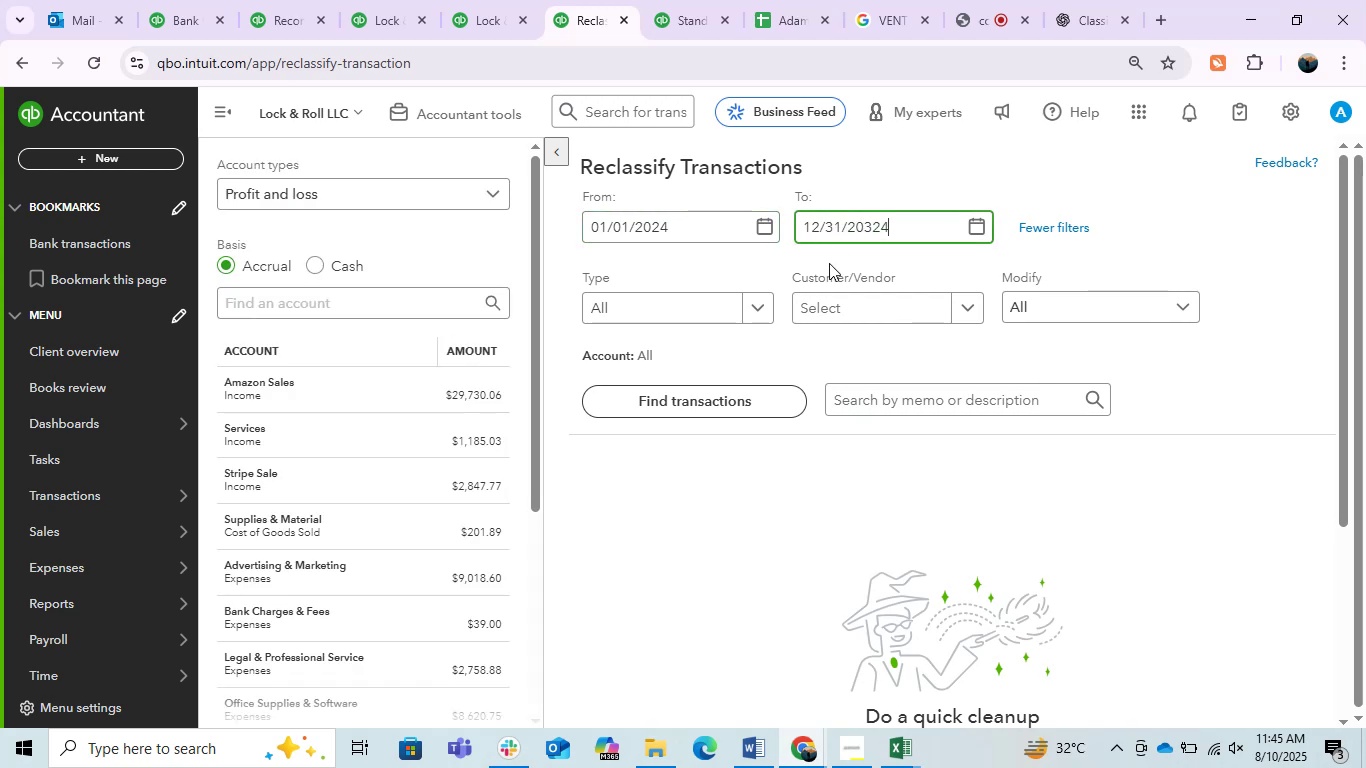 
key(Backspace)
 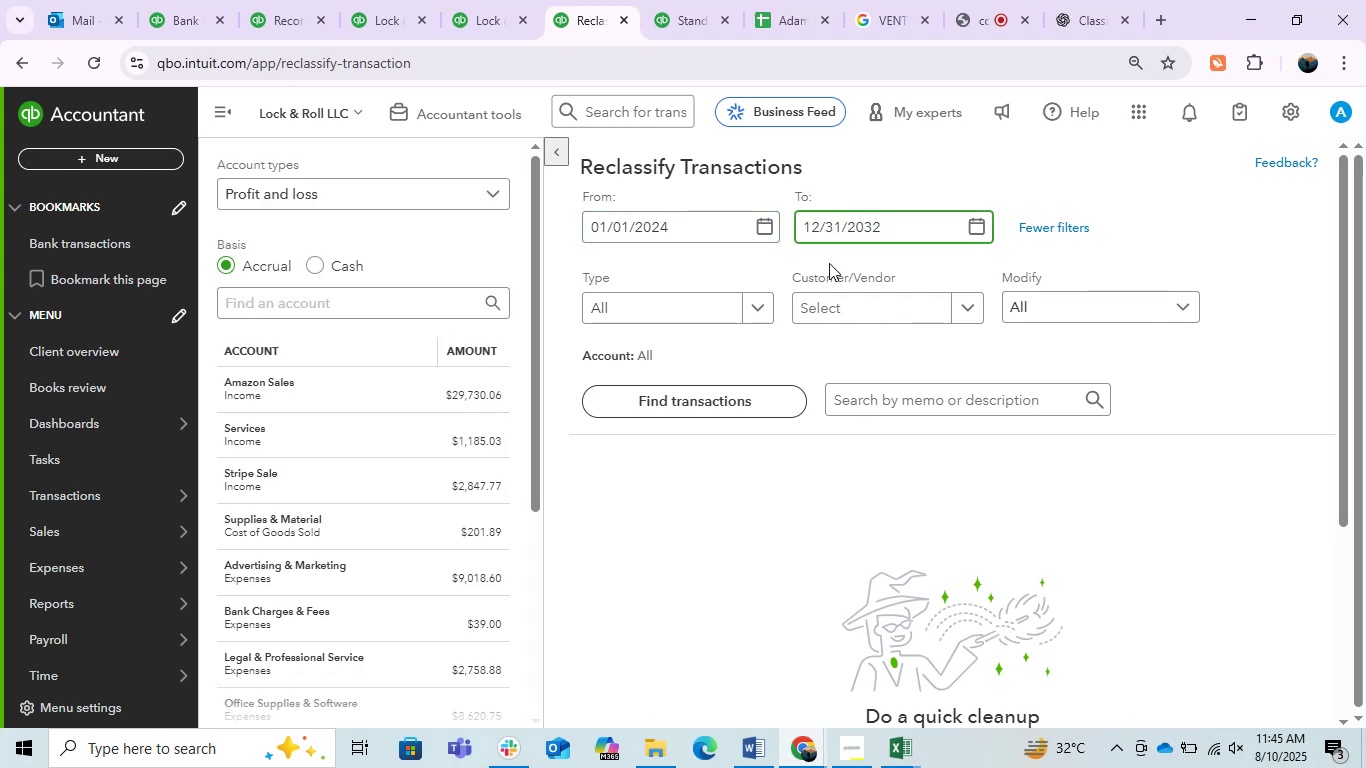 
key(Backspace)
 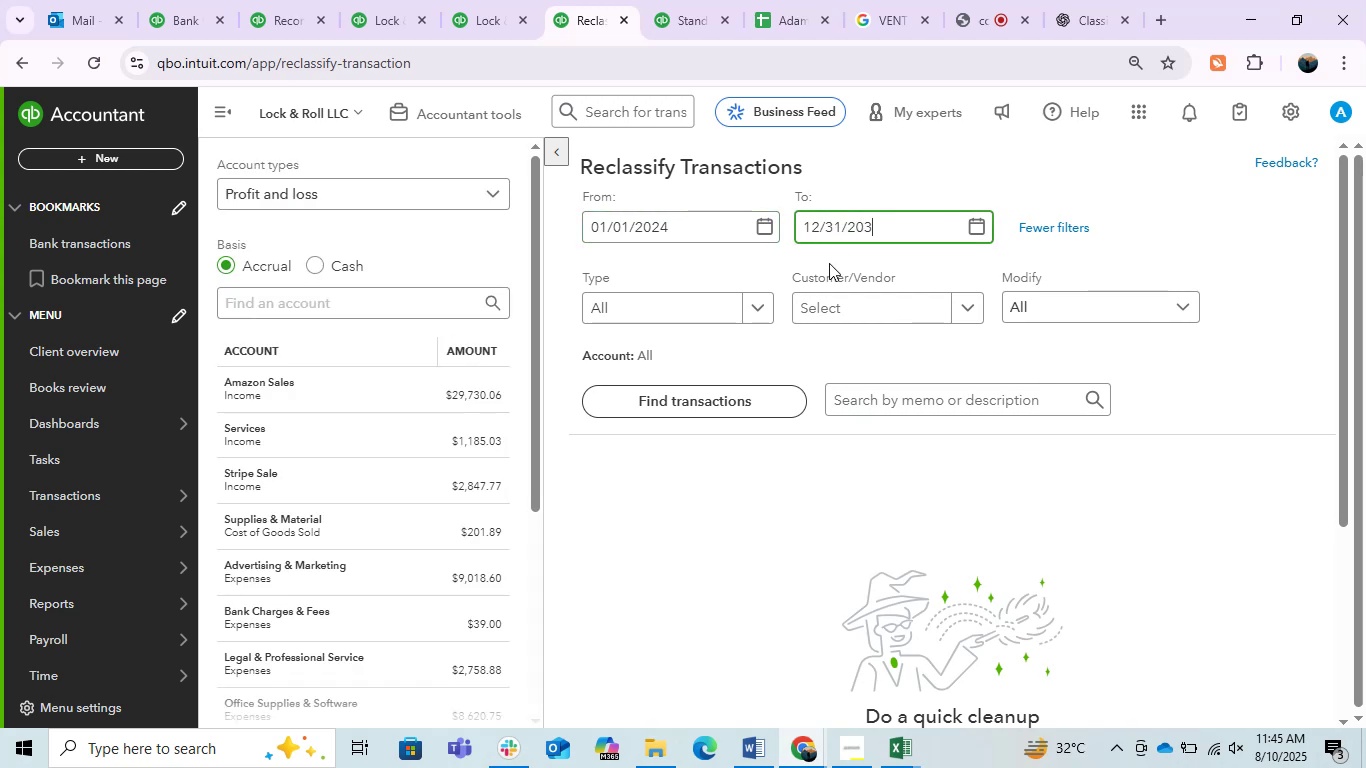 
key(Backspace)
 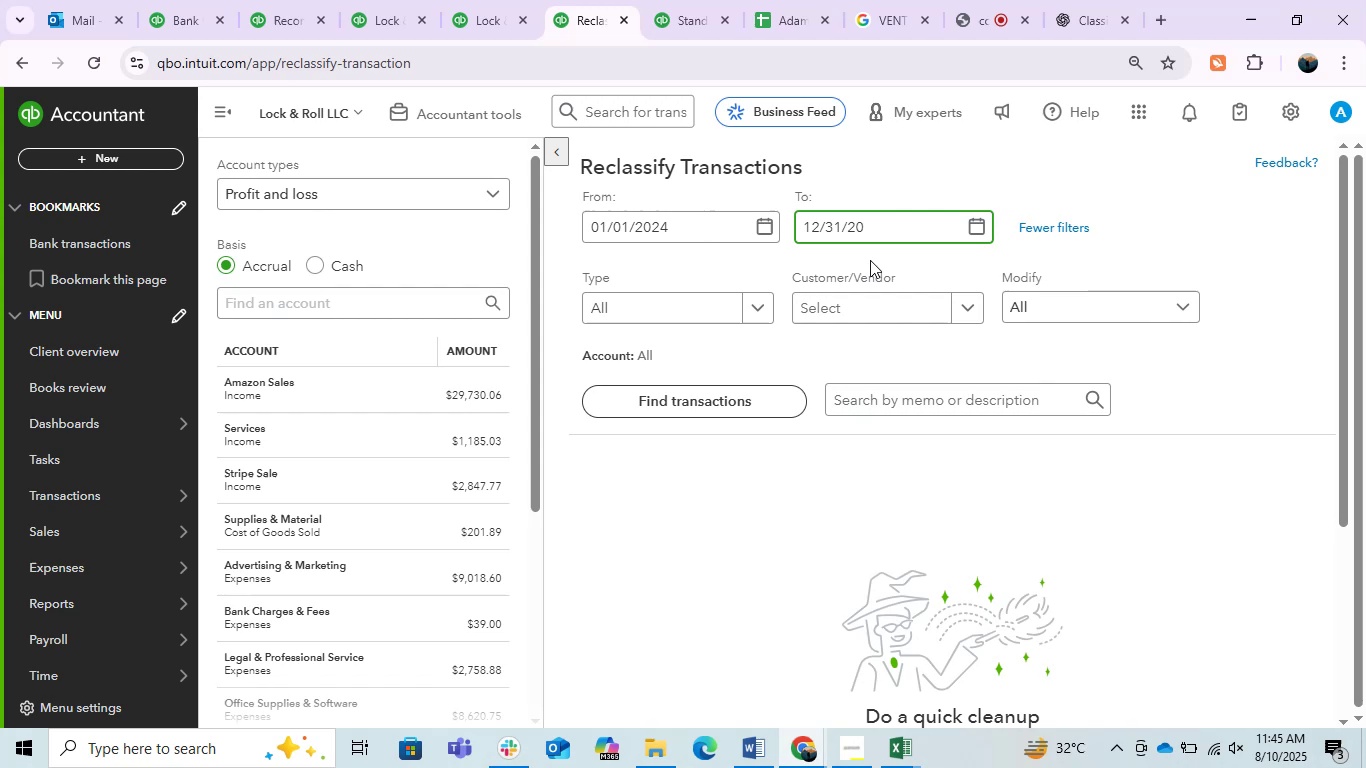 
key(Numpad2)
 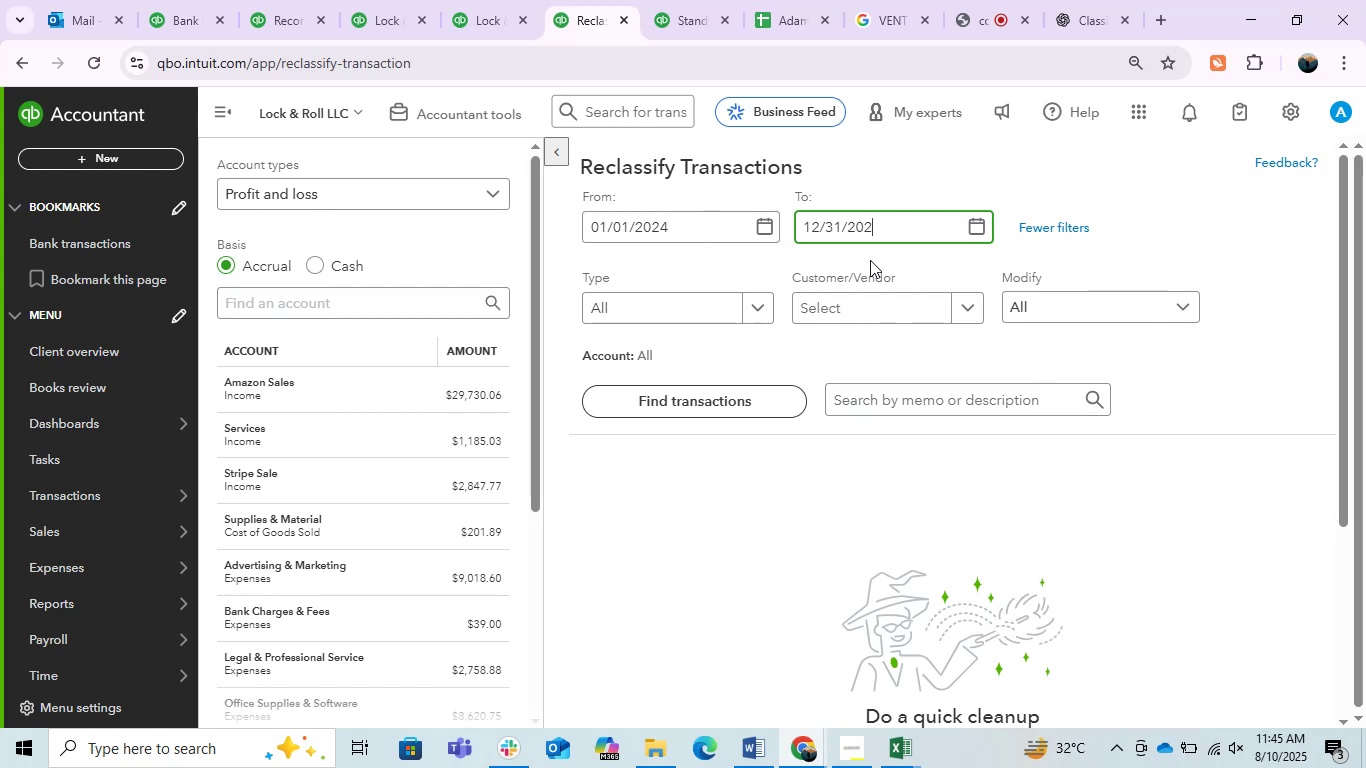 
key(Numpad5)
 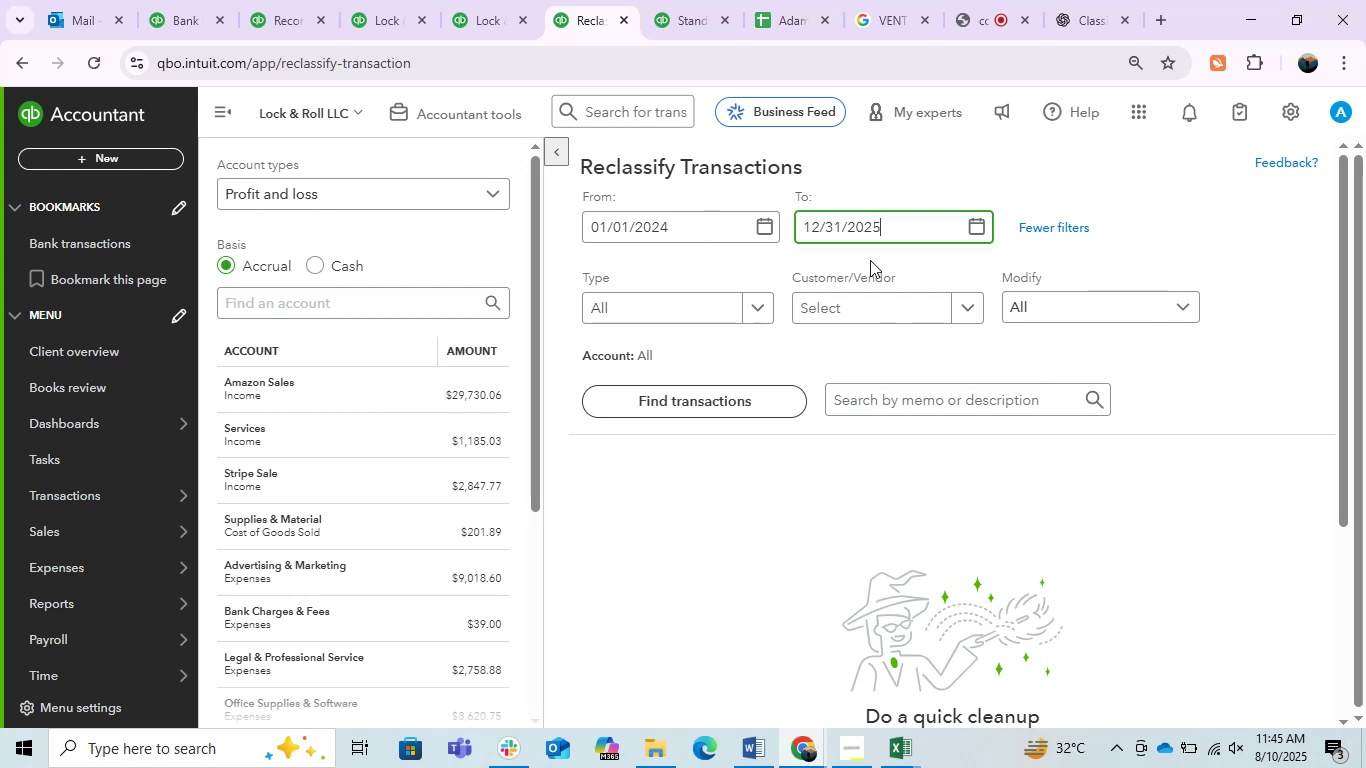 
key(Enter)
 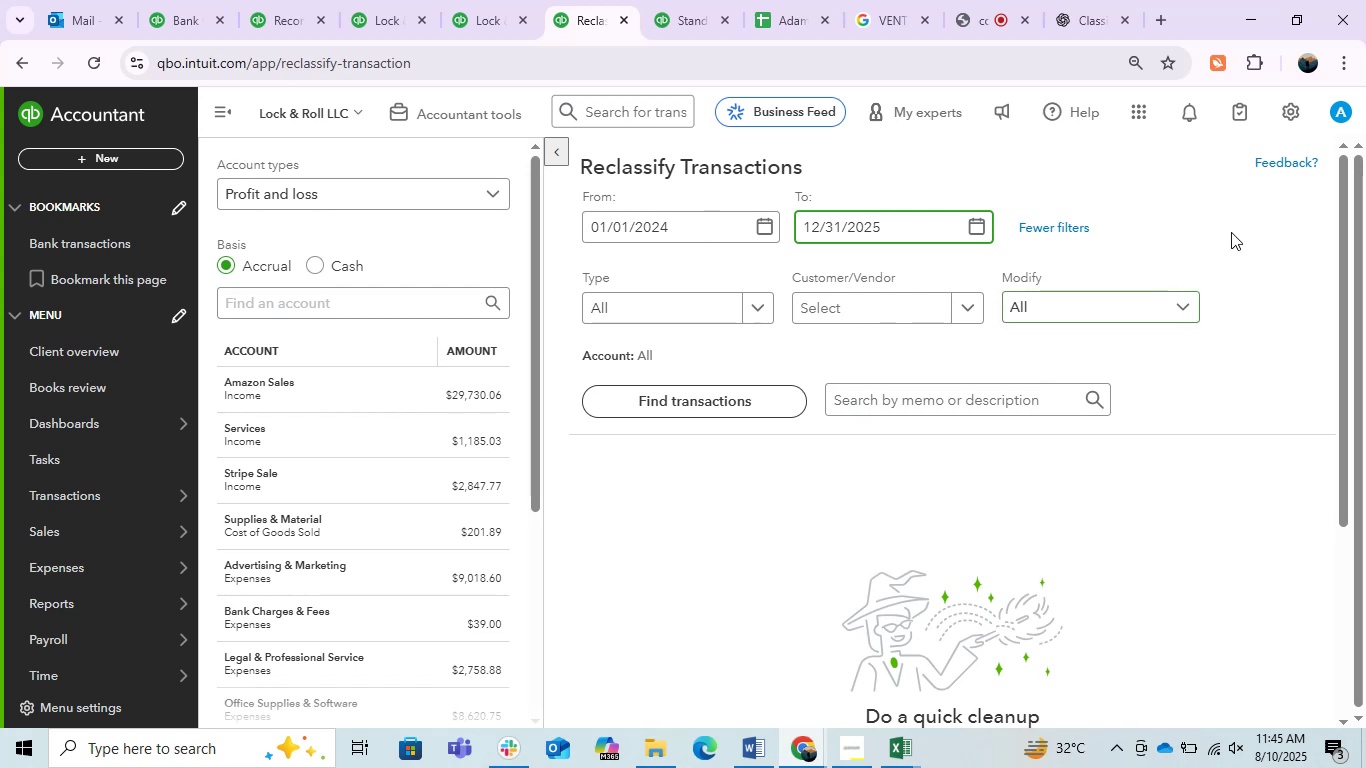 
left_click([1231, 232])
 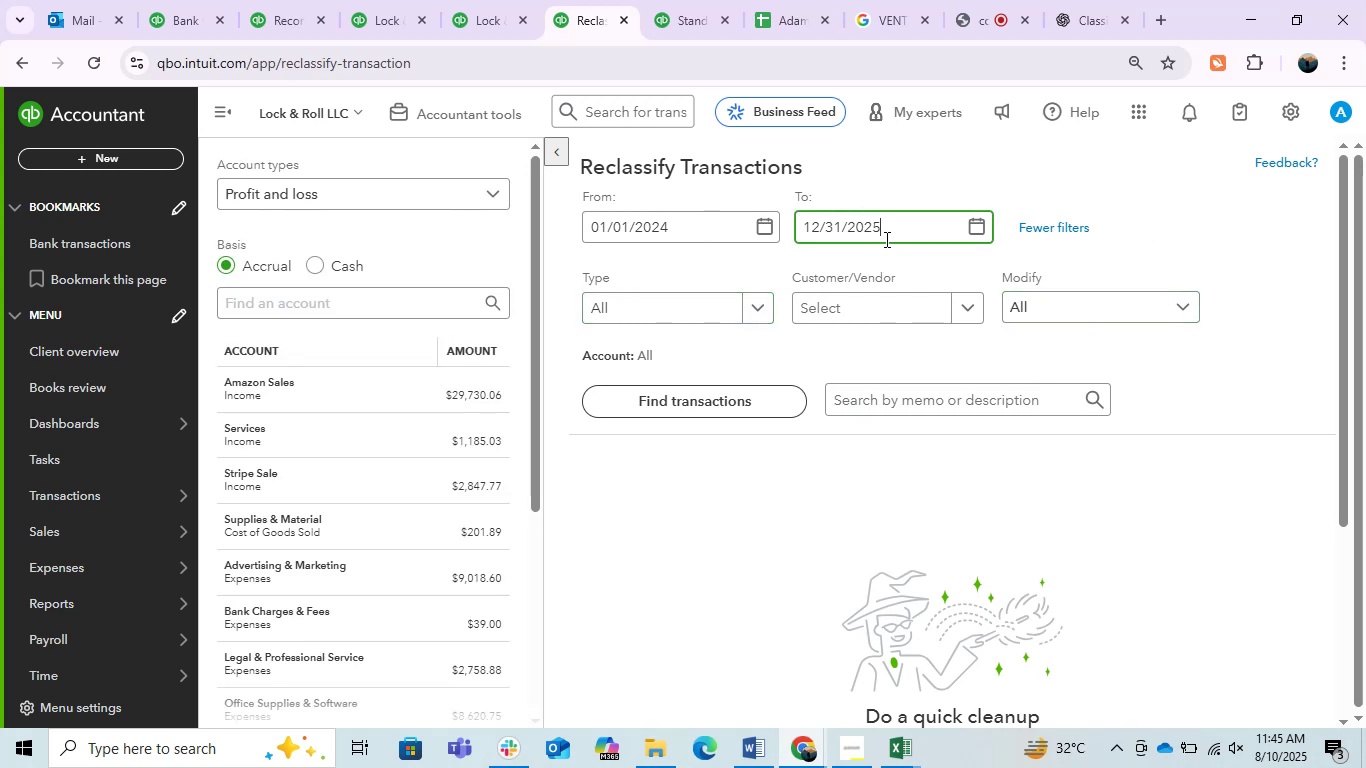 
double_click([884, 220])
 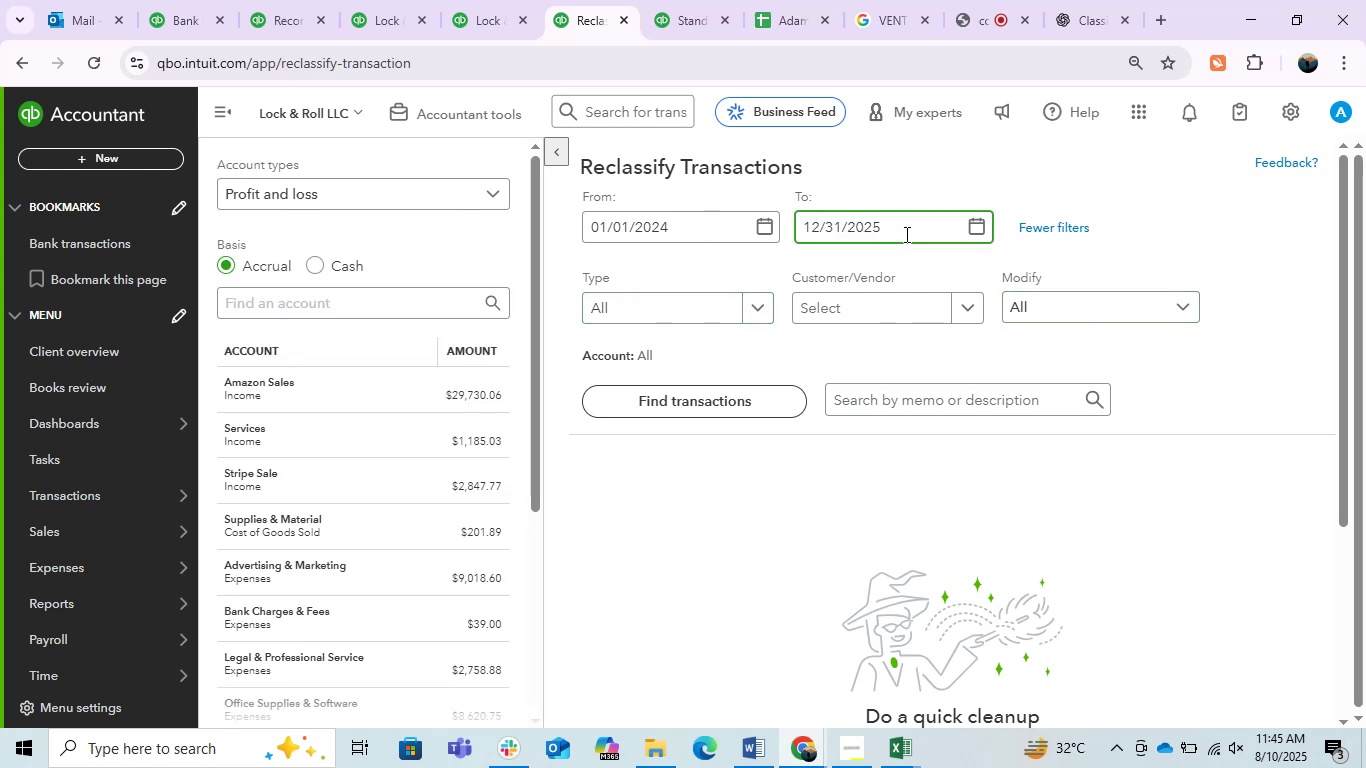 
key(Backspace)
 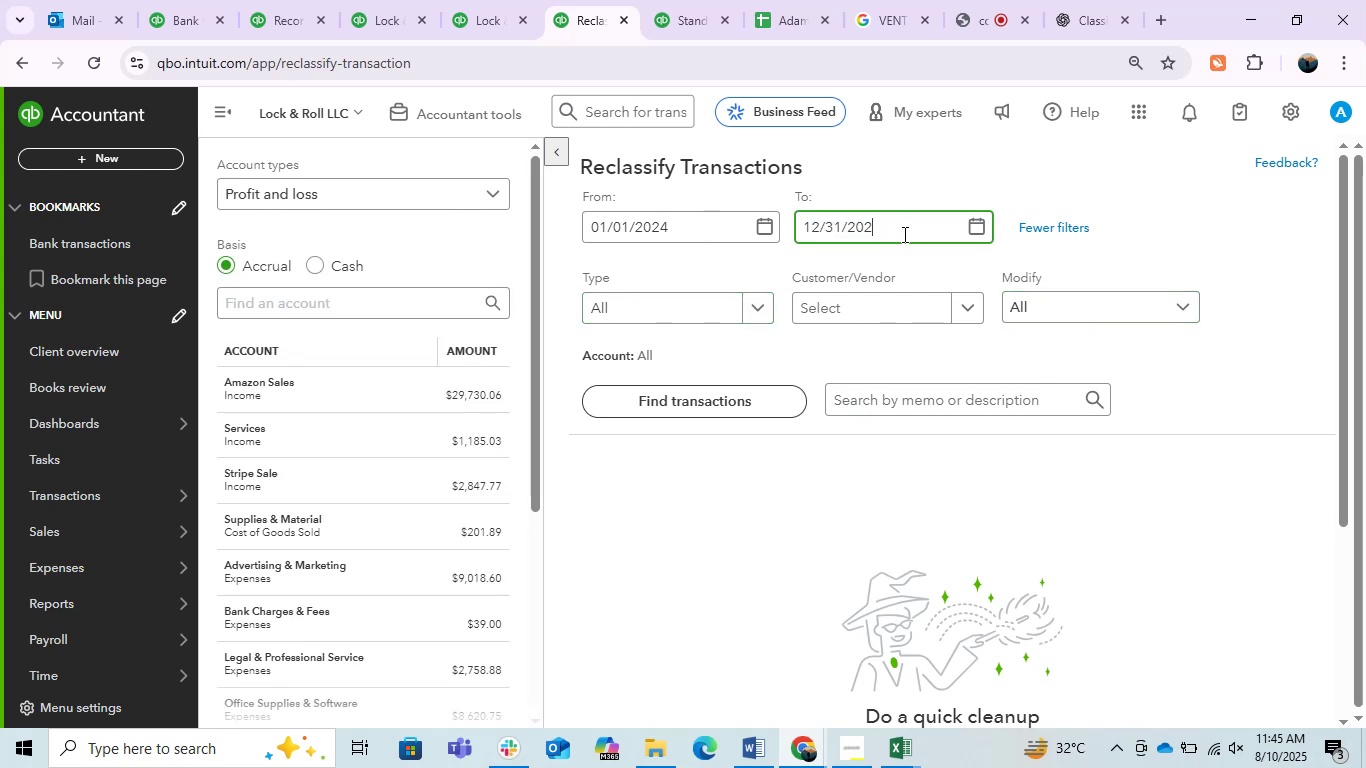 
key(Numpad4)
 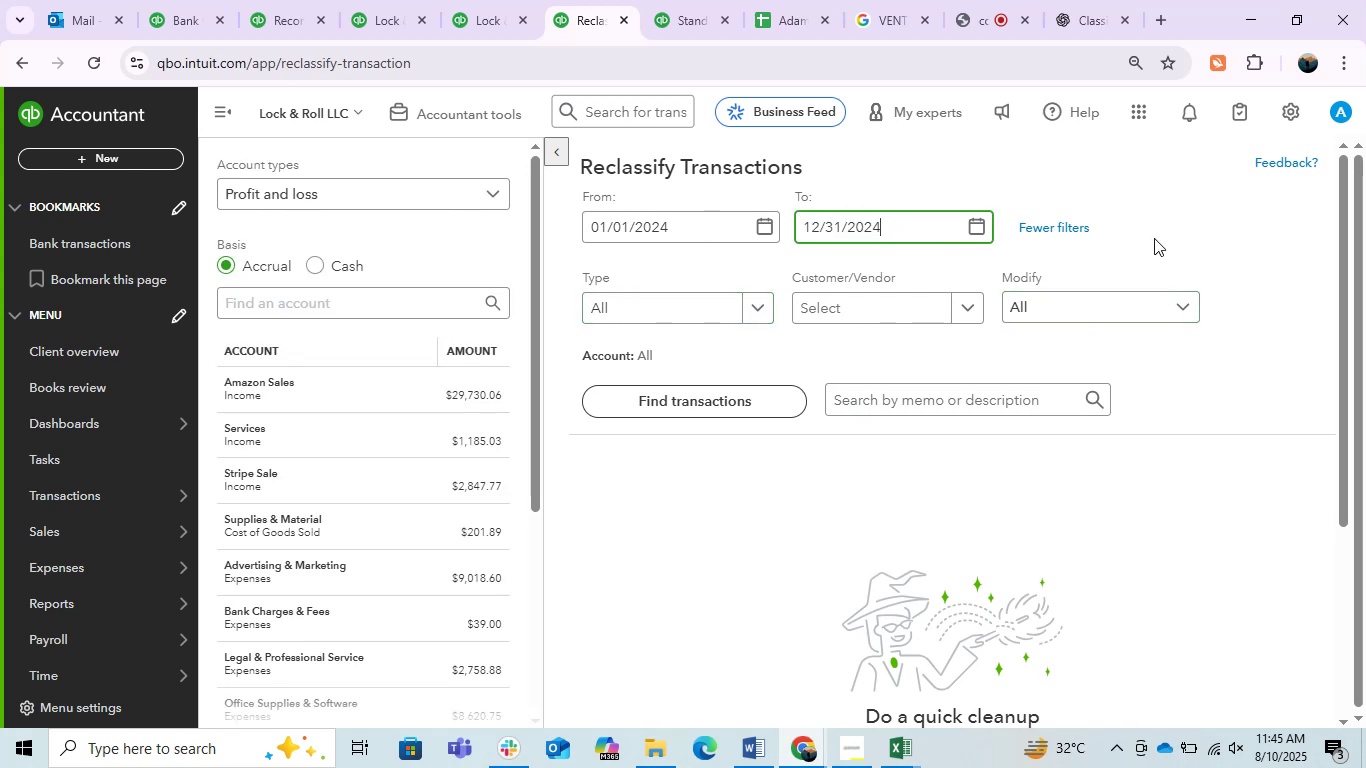 
left_click([1157, 237])
 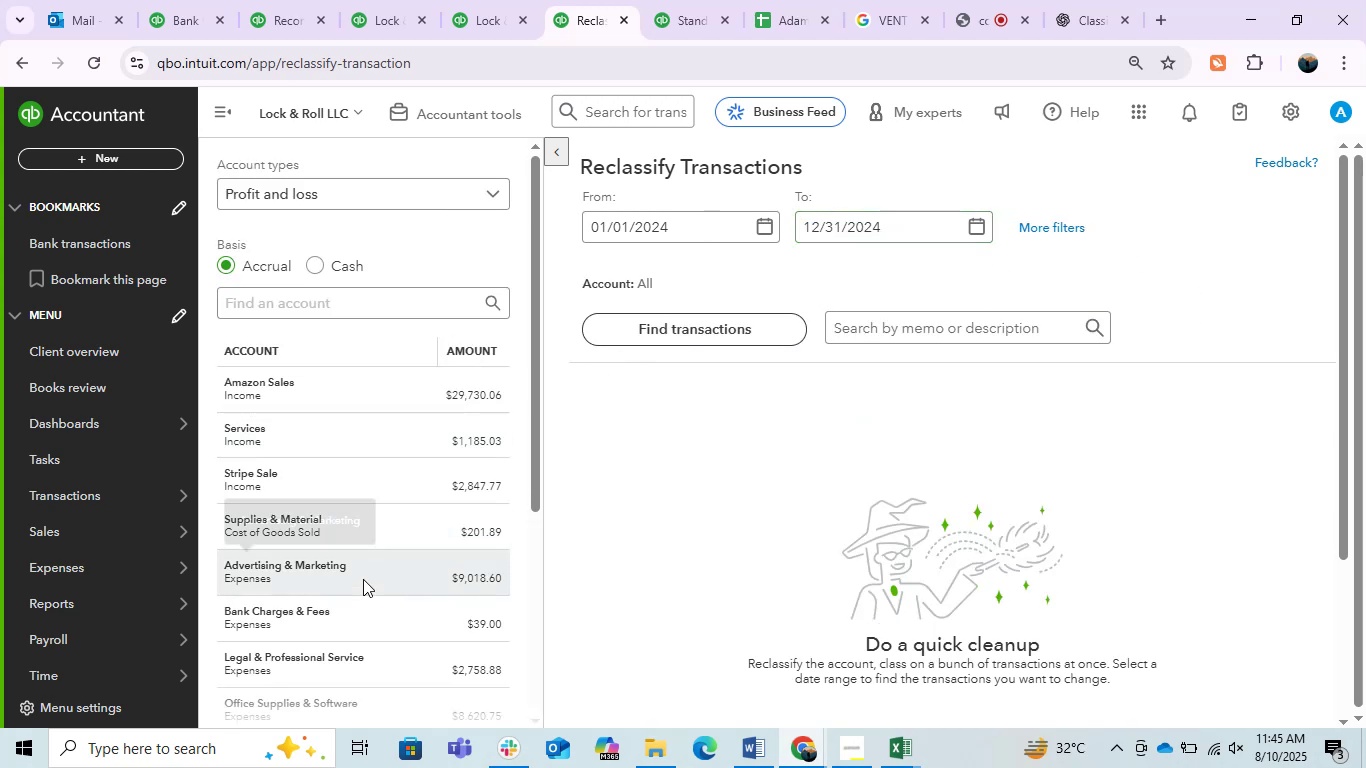 
scroll: coordinate [435, 547], scroll_direction: down, amount: 1.0
 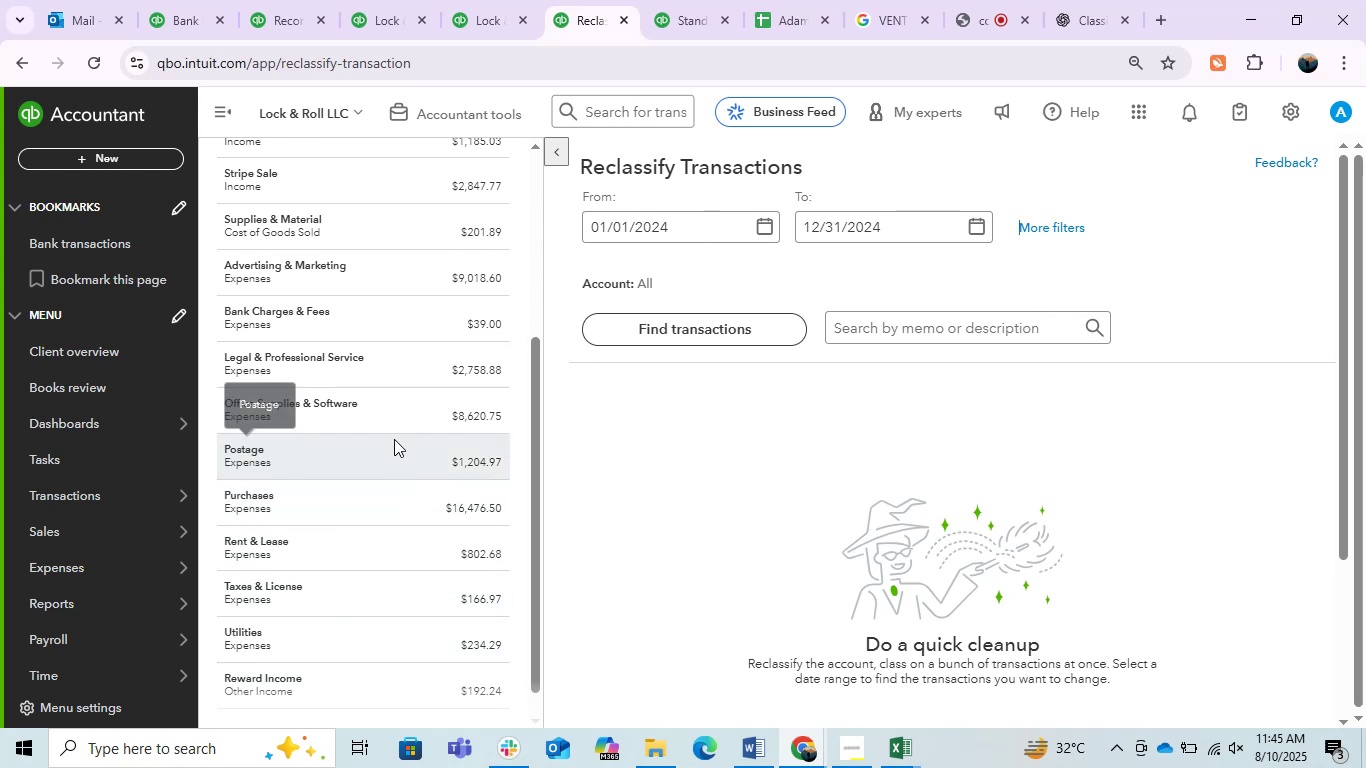 
left_click([382, 423])
 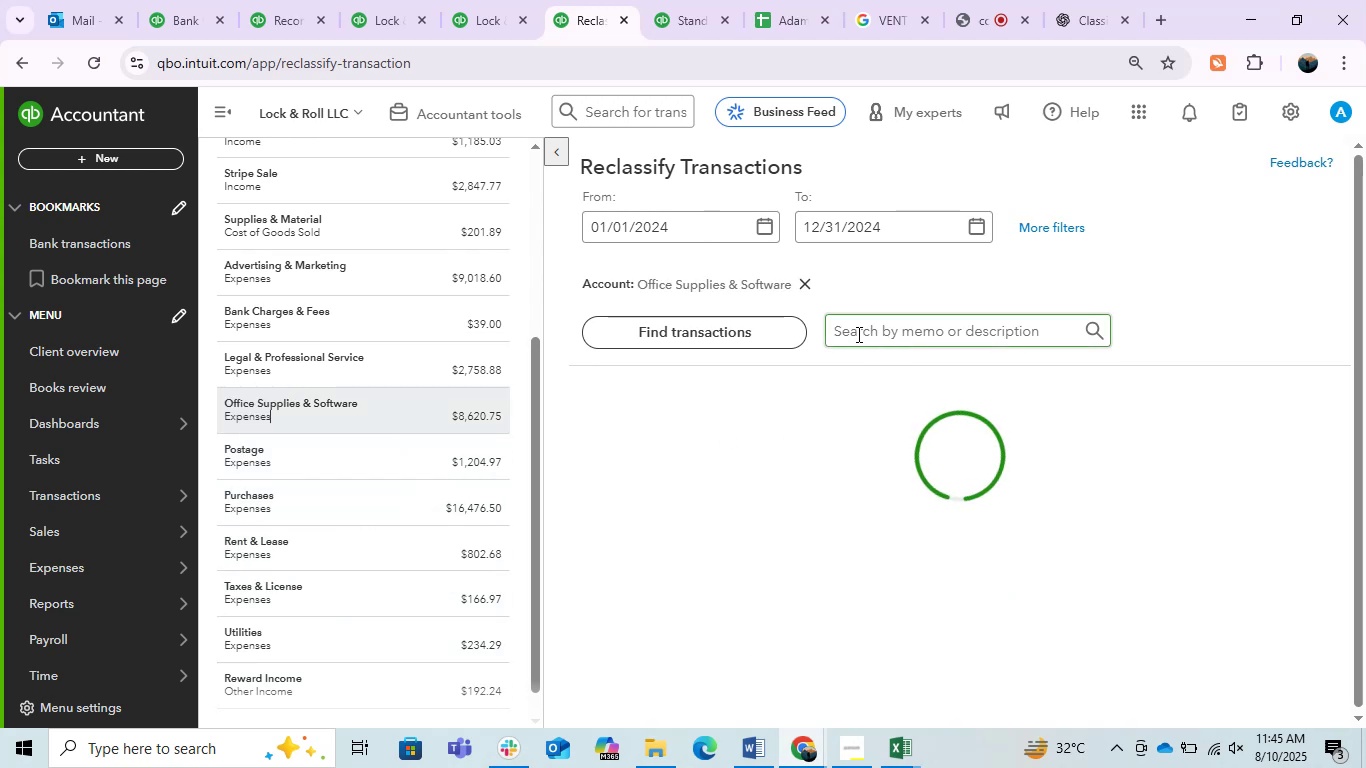 
left_click([857, 334])
 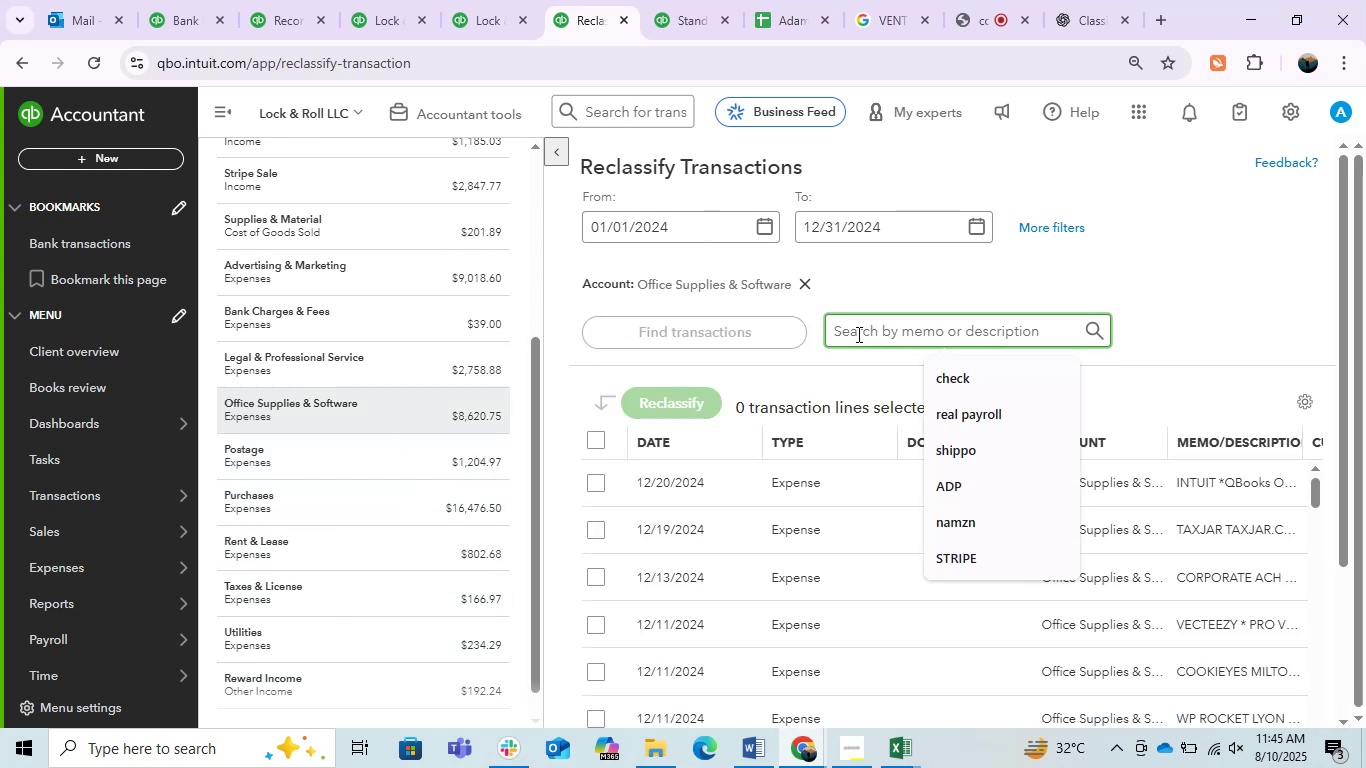 
type(EXTRA SPACE)
 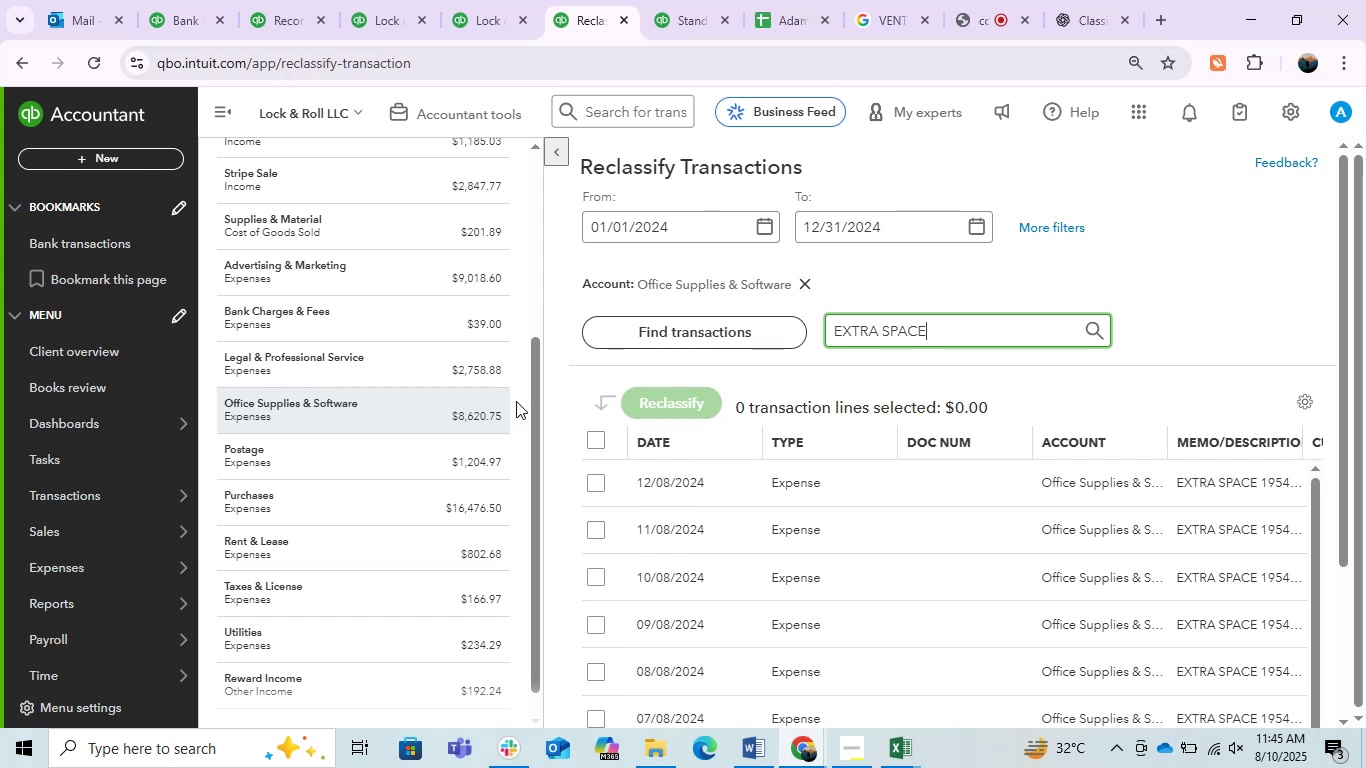 
scroll: coordinate [963, 425], scroll_direction: down, amount: 2.0
 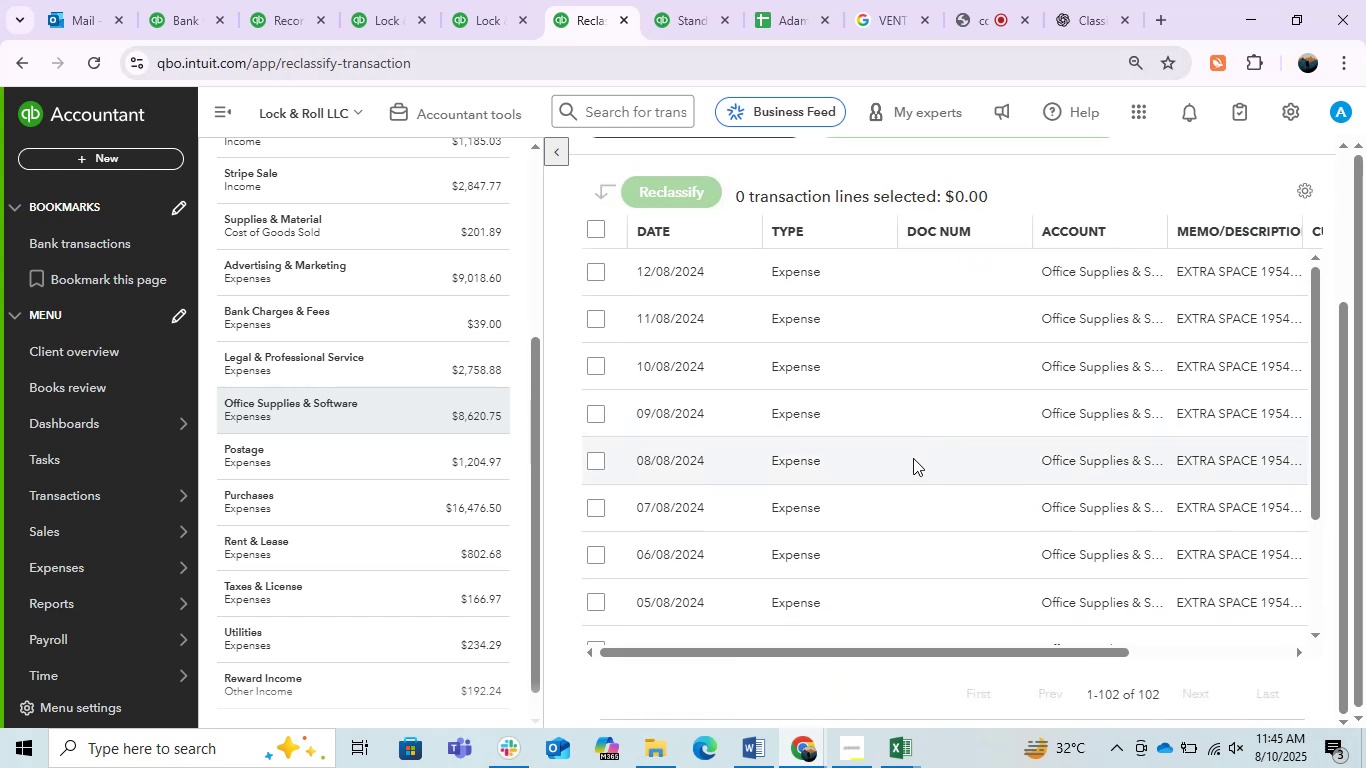 
scroll: coordinate [716, 487], scroll_direction: none, amount: 0.0
 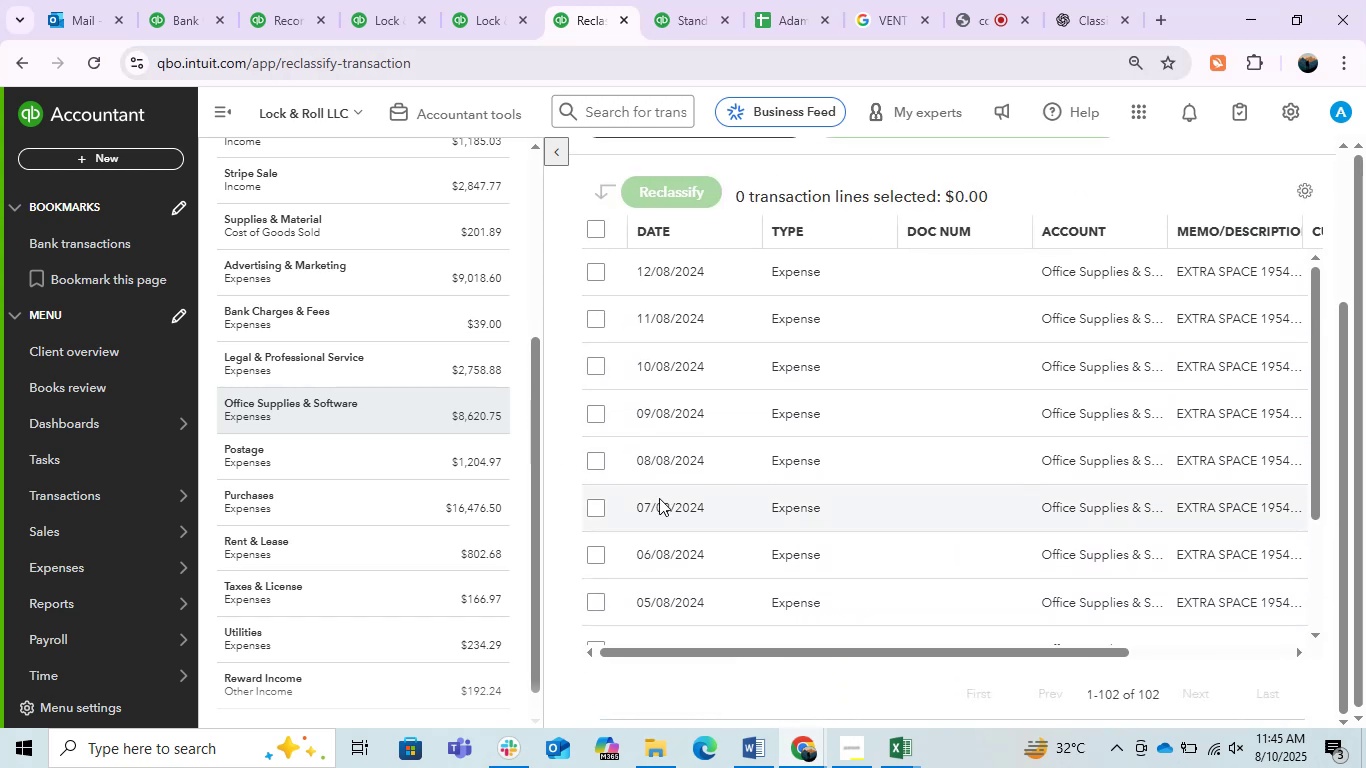 
scroll: coordinate [642, 478], scroll_direction: up, amount: 2.0
 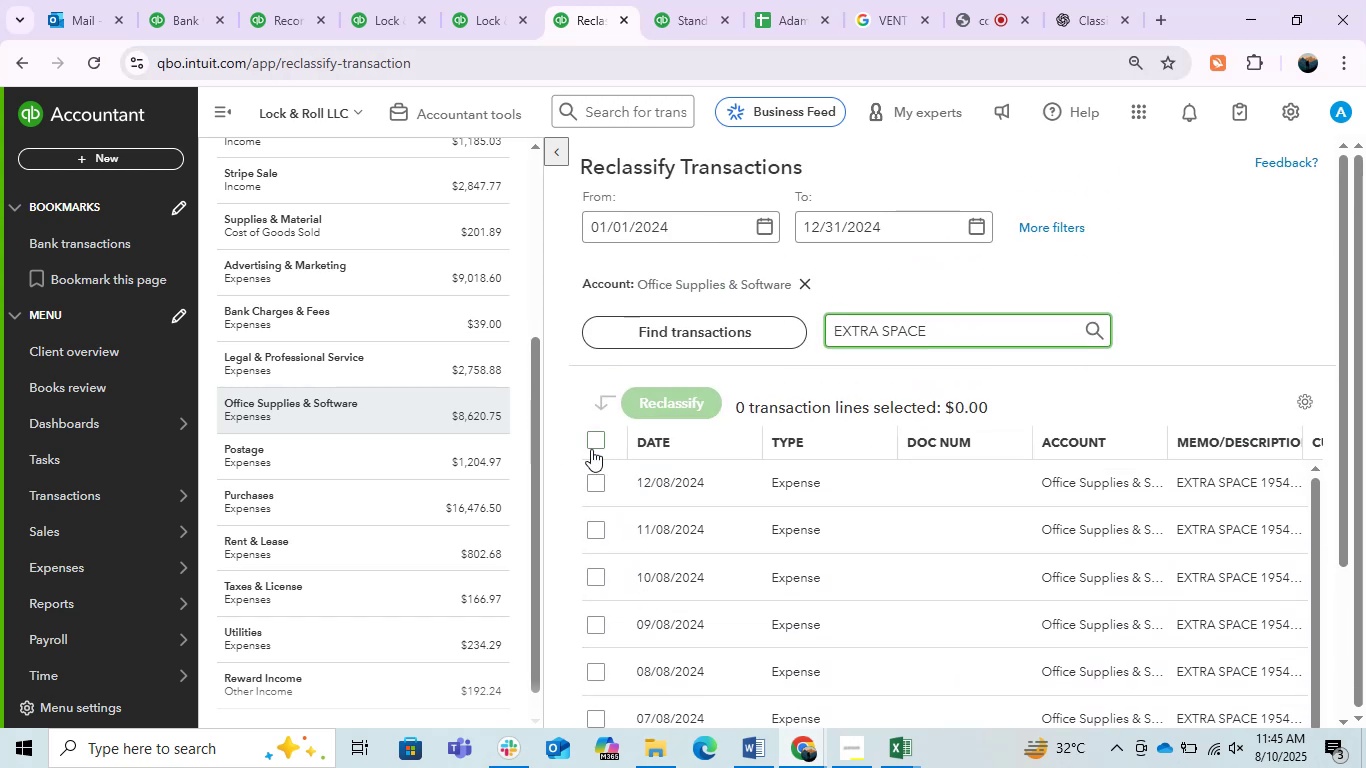 
left_click([591, 449])
 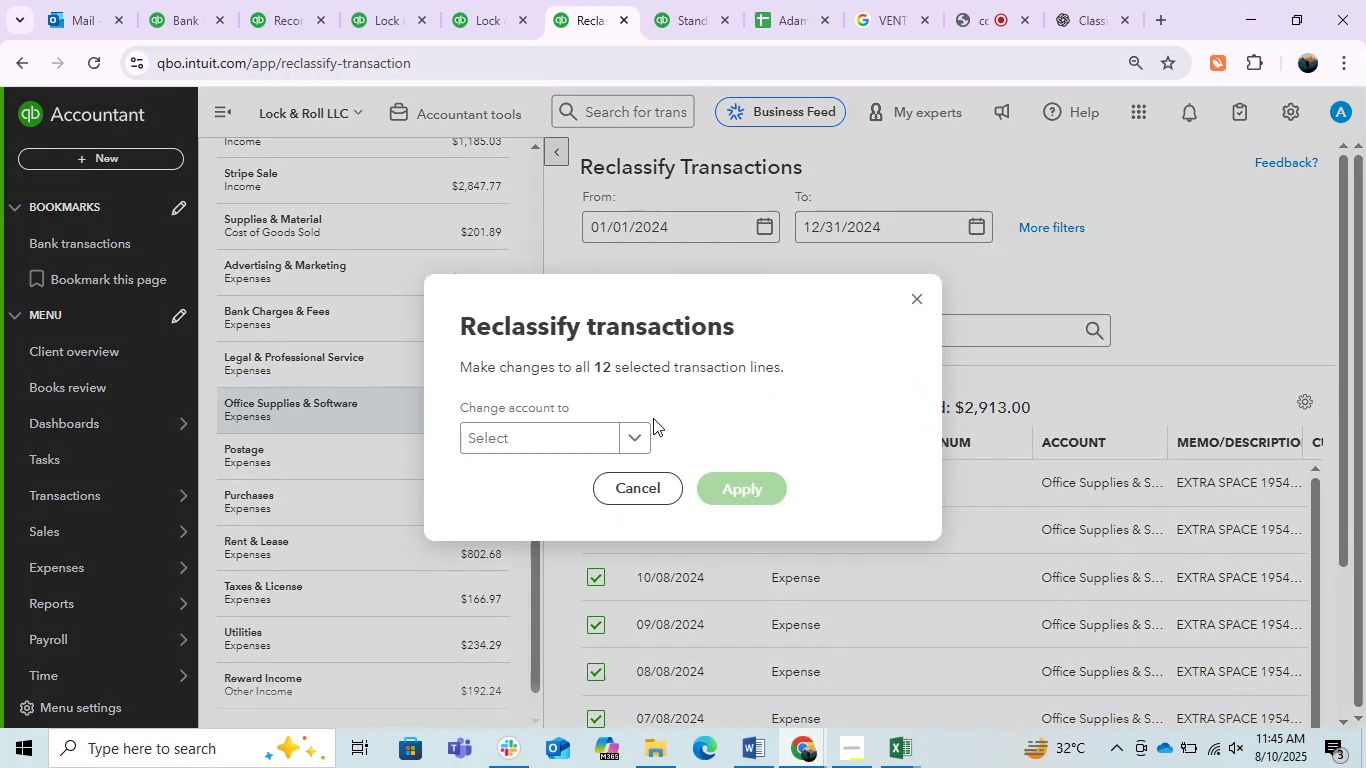 
left_click([585, 436])
 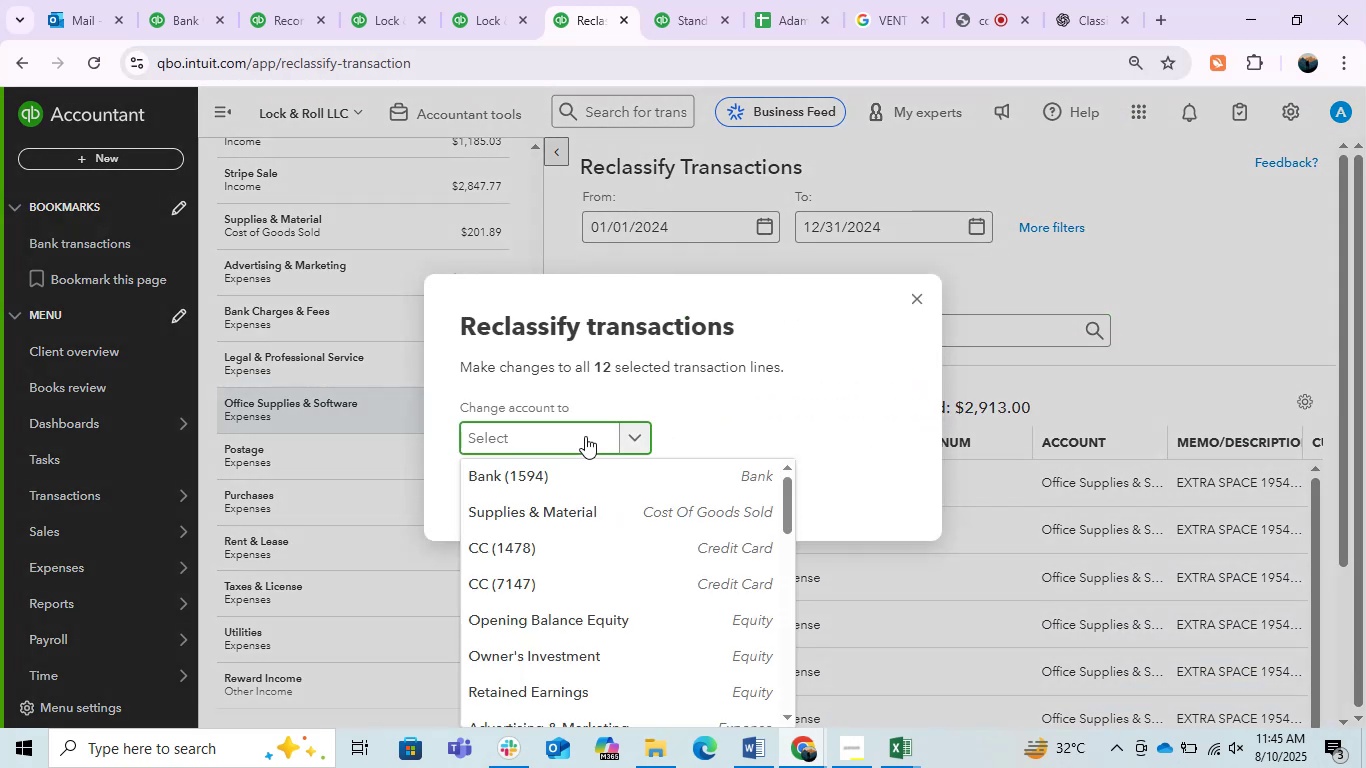 
type(RENT)
 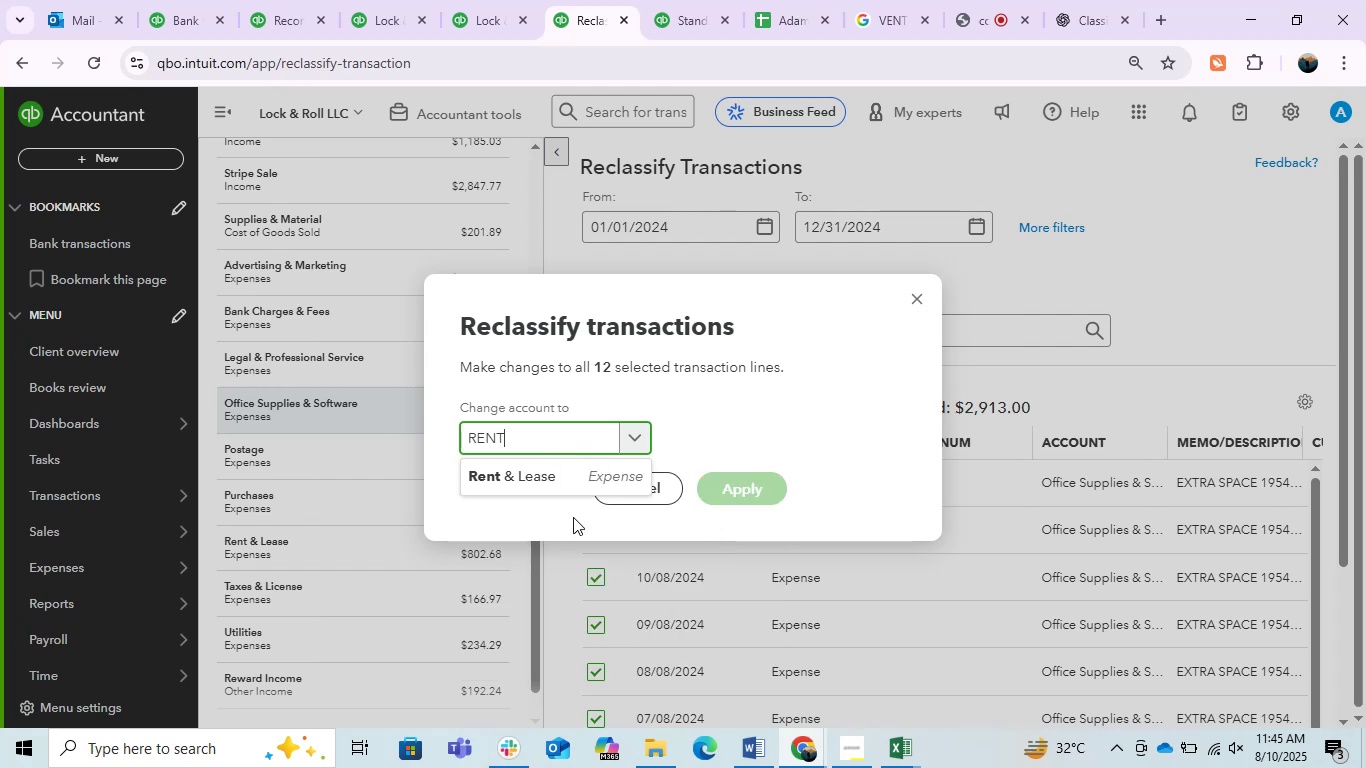 
left_click([526, 482])
 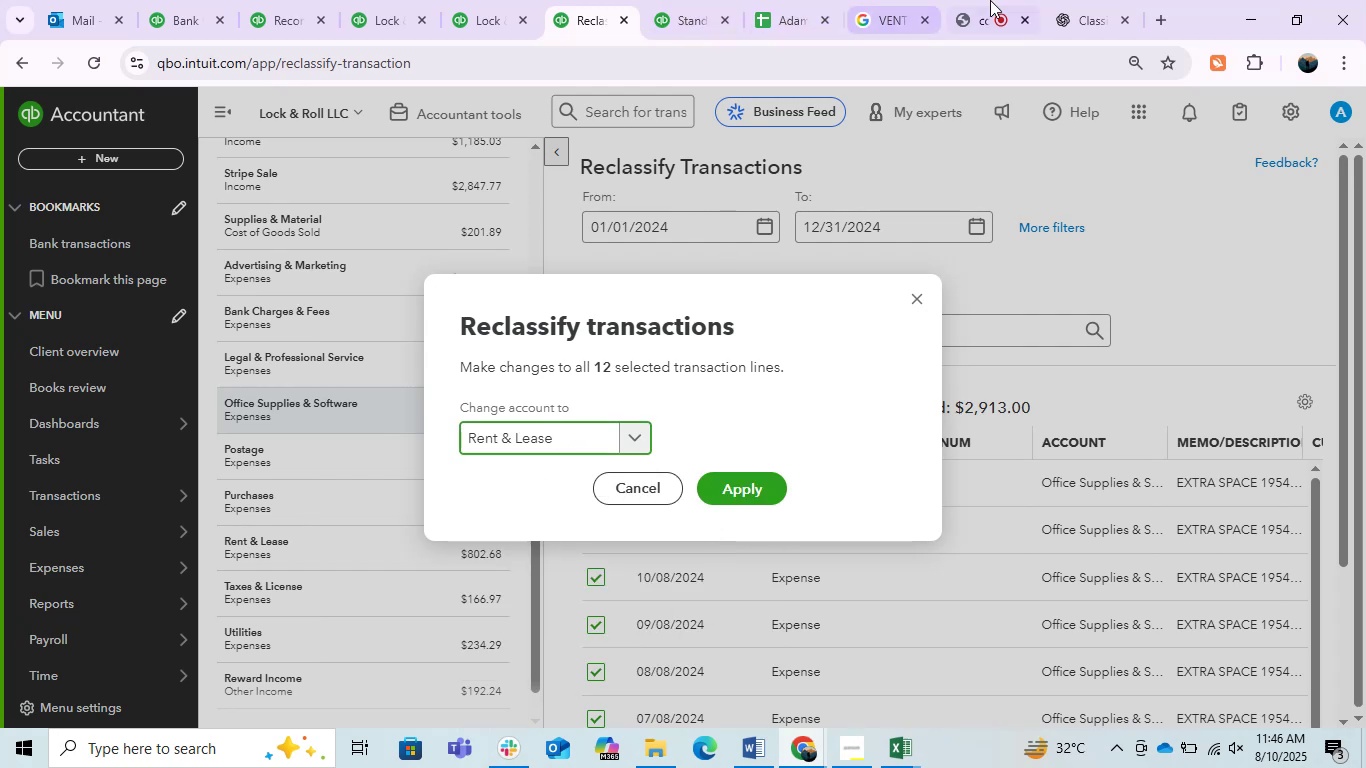 
left_click([1062, 0])
 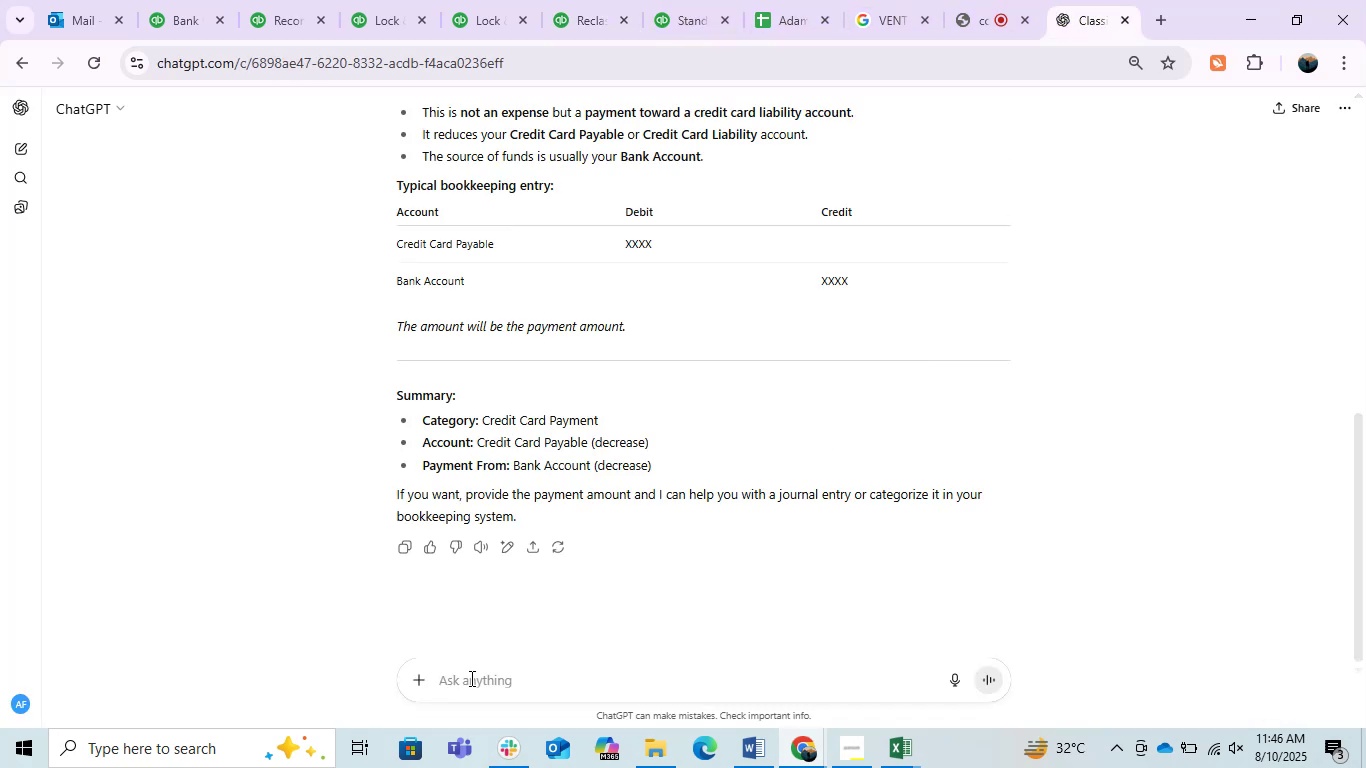 
left_click([467, 678])
 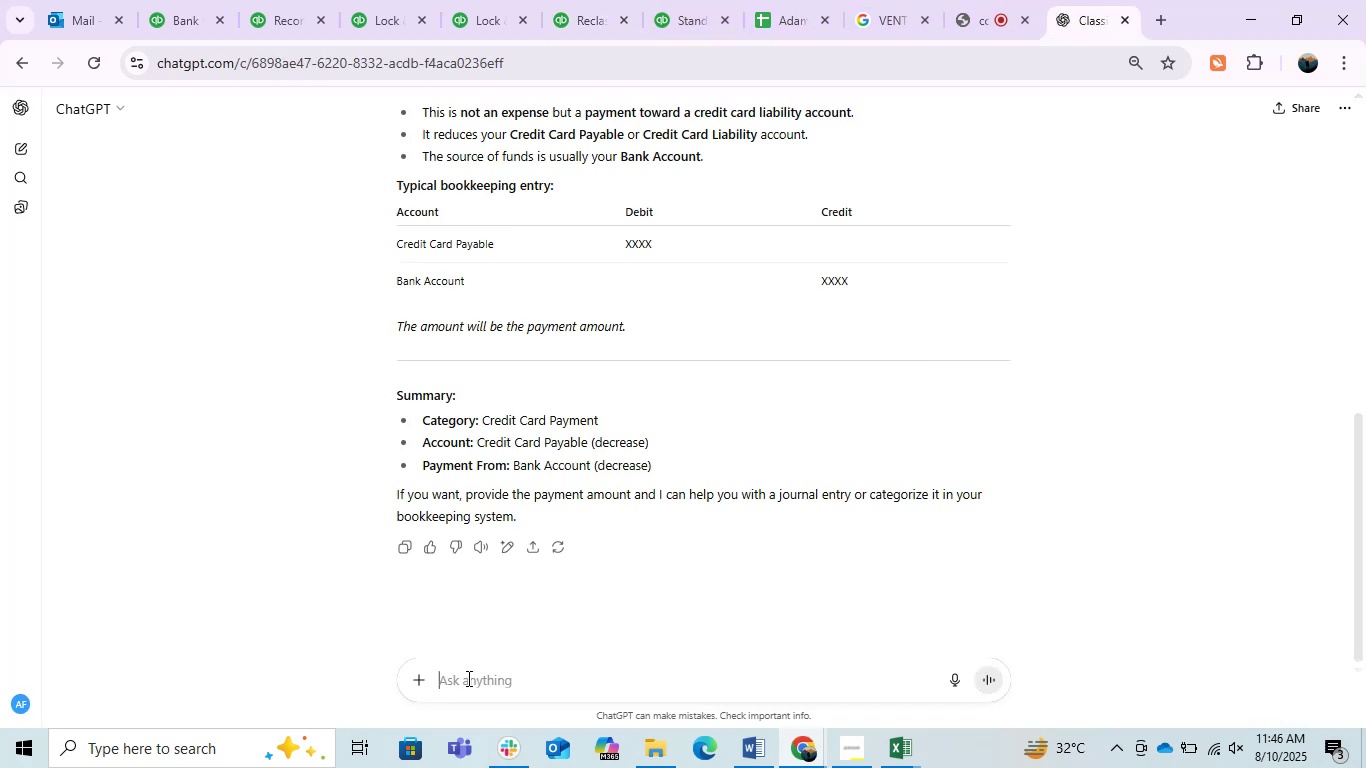 
key(Control+V)
 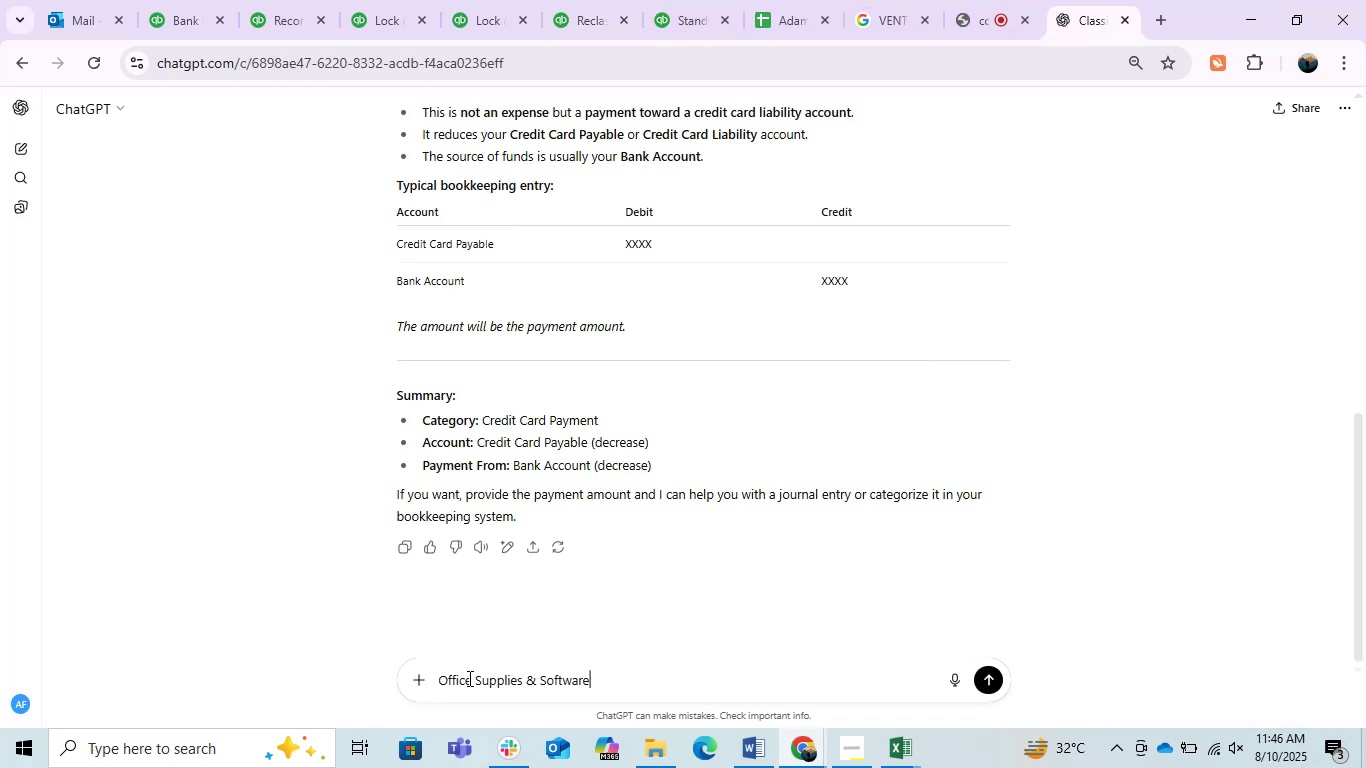 
left_click([468, 678])
 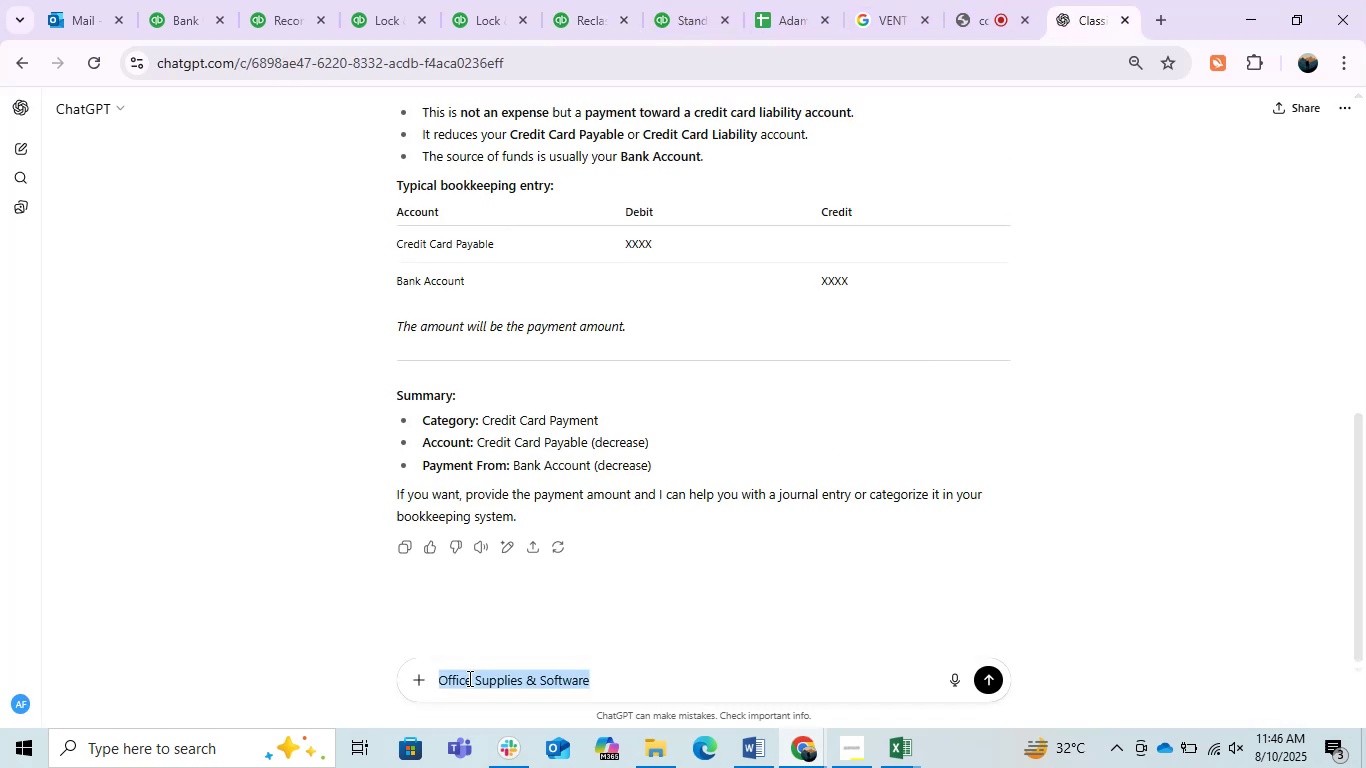 
double_click([468, 678])
 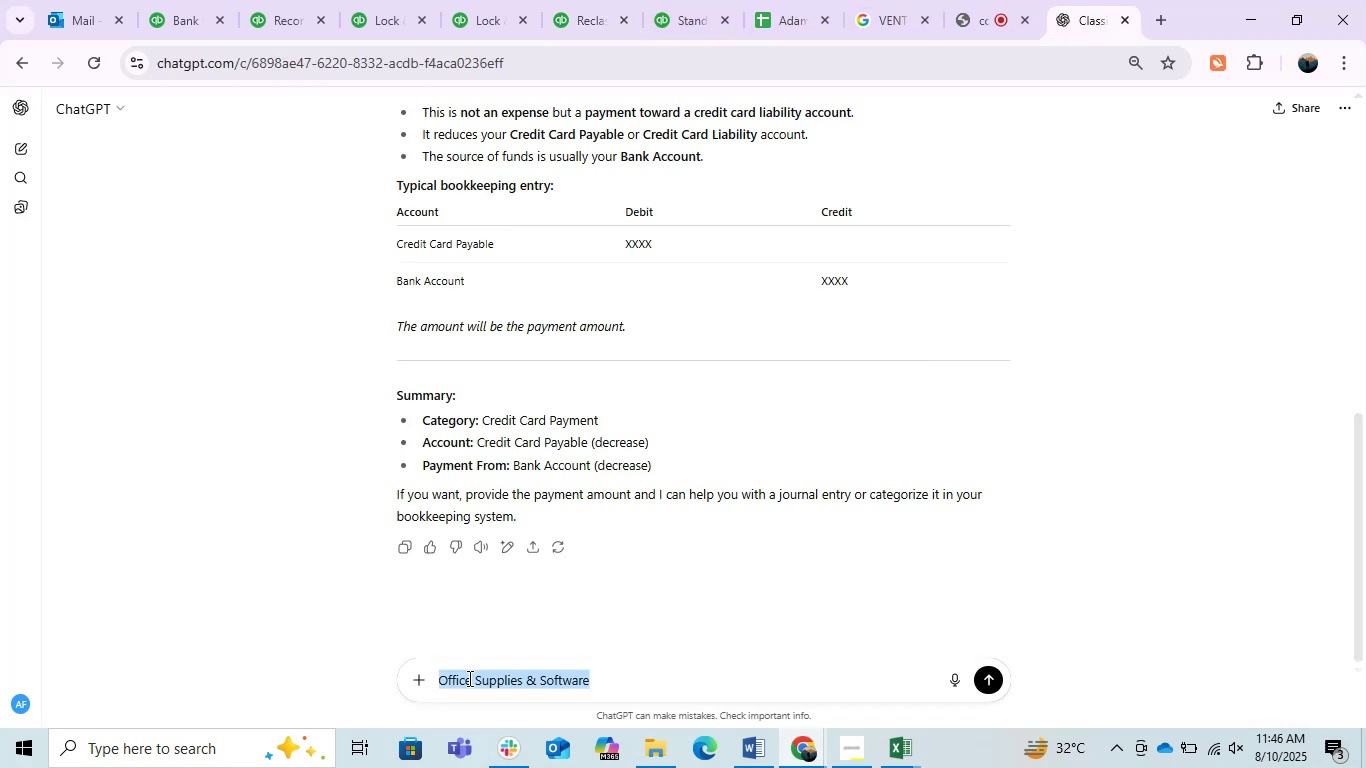 
triple_click([468, 678])
 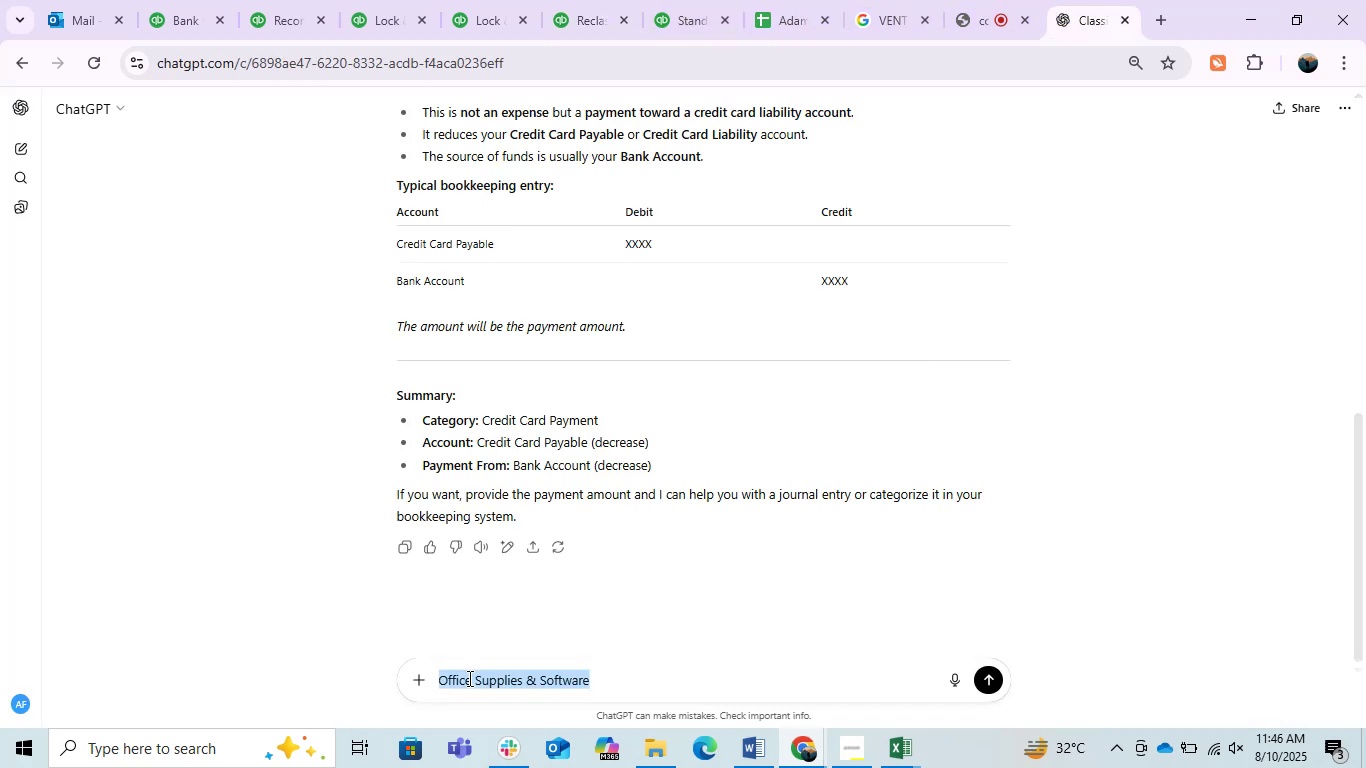 
type(EXR)
key(Backspace)
type(TRA SPACE)
 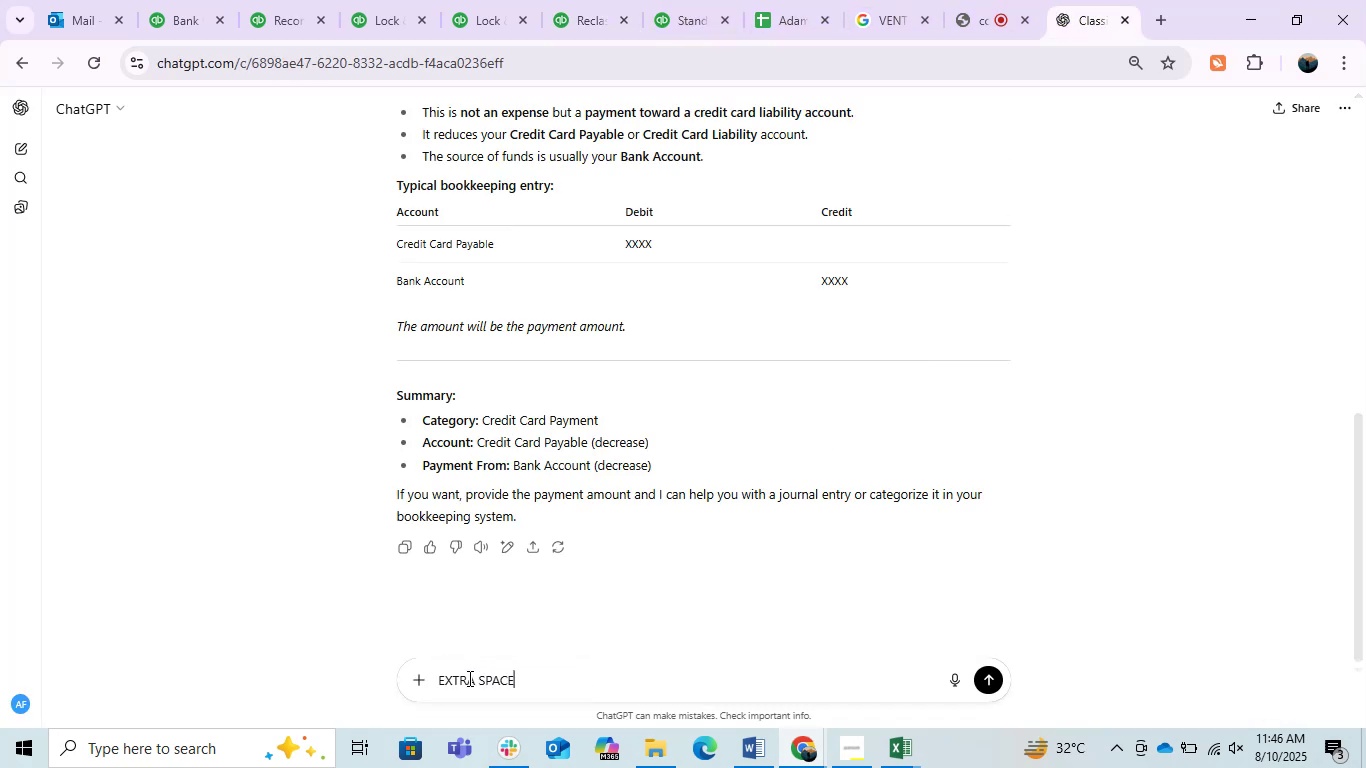 
key(Enter)
 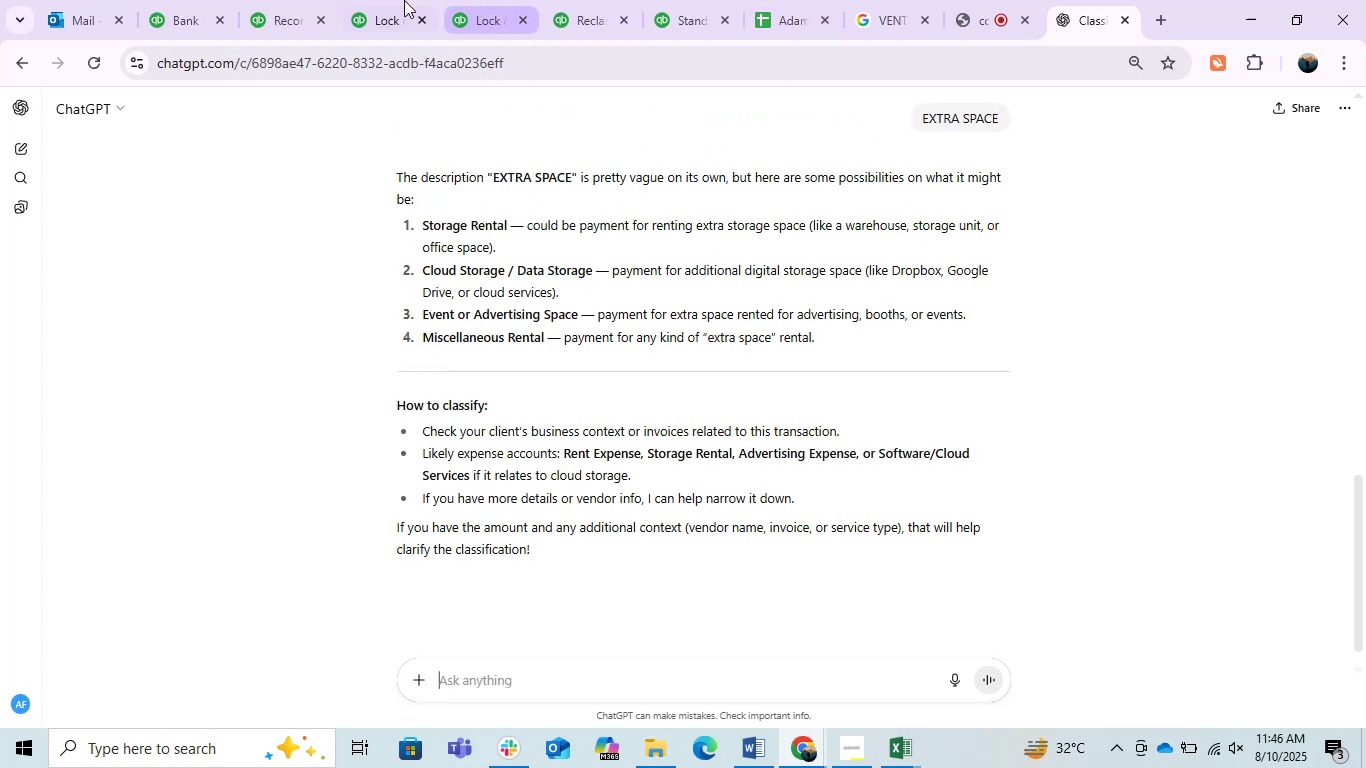 
wait(6.14)
 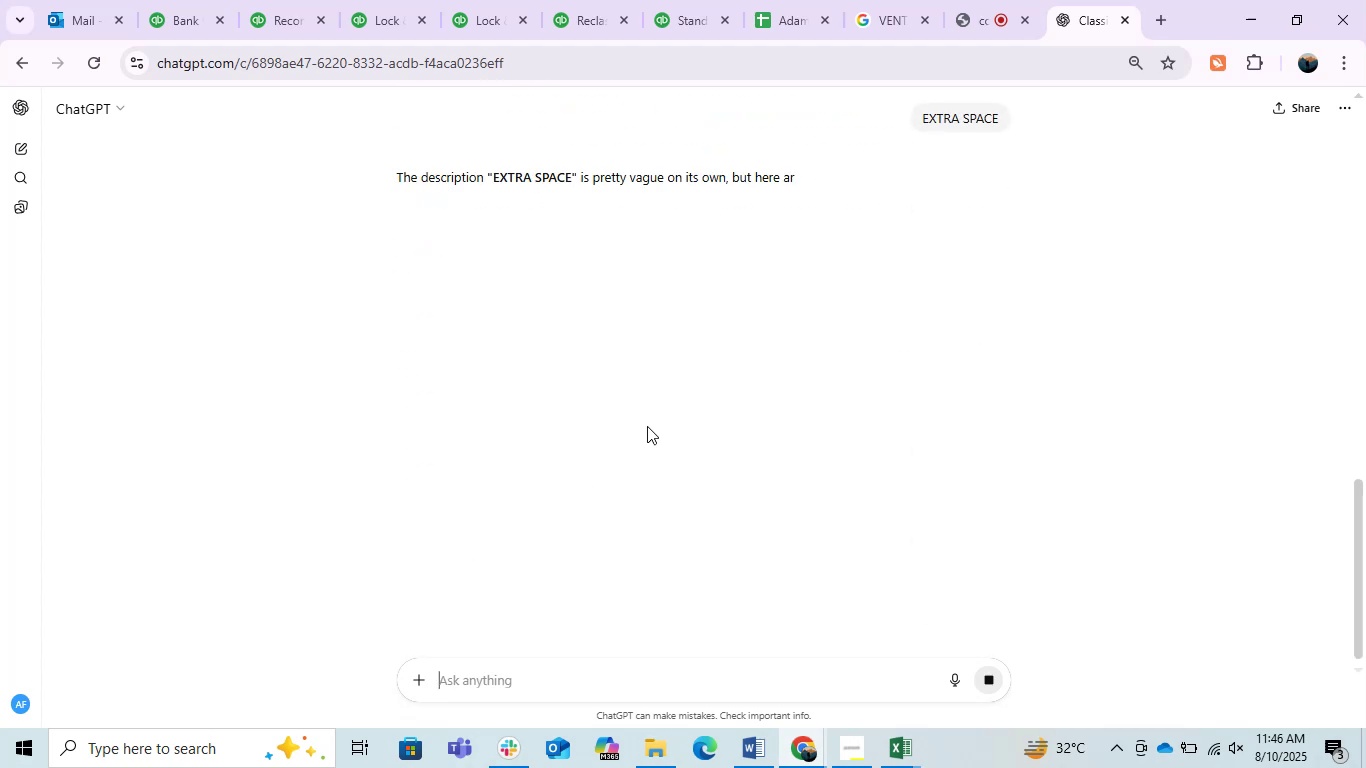 
left_click([380, 7])
 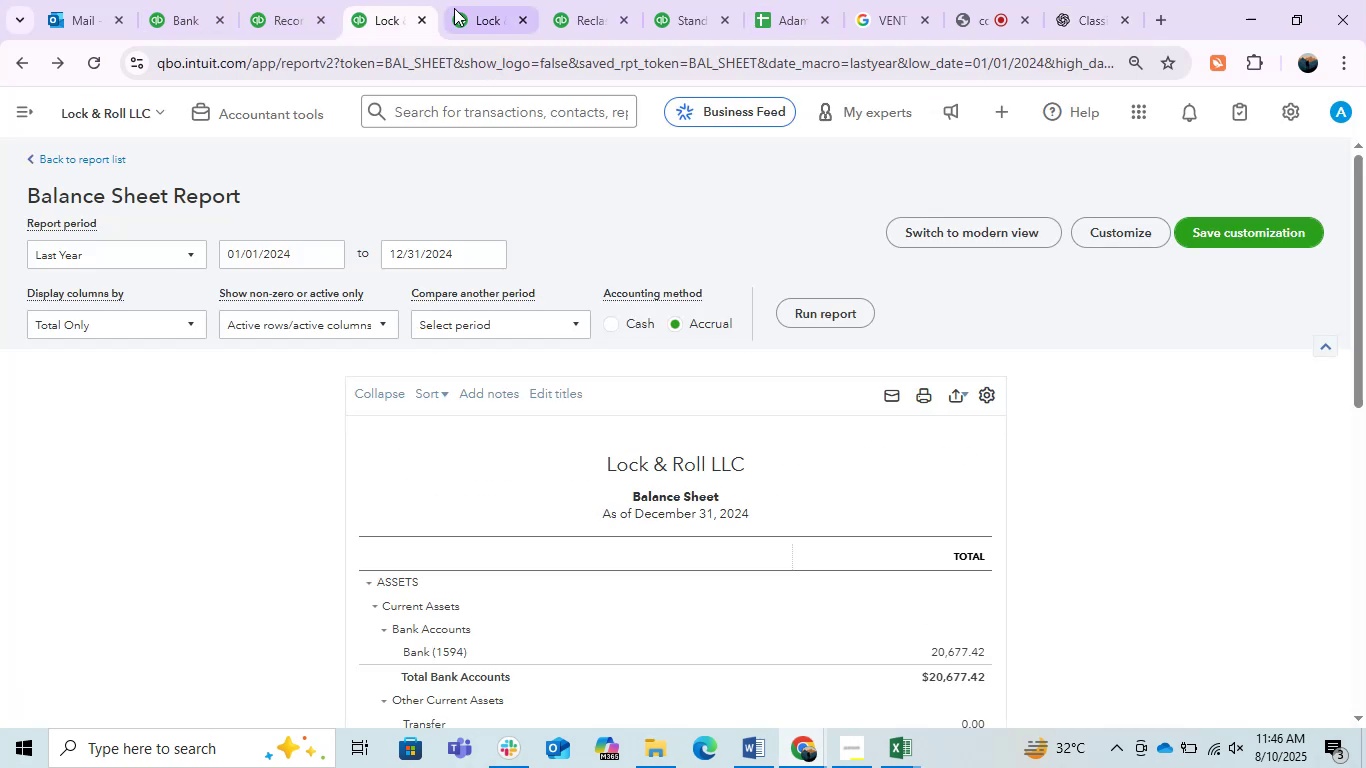 
left_click([465, 7])
 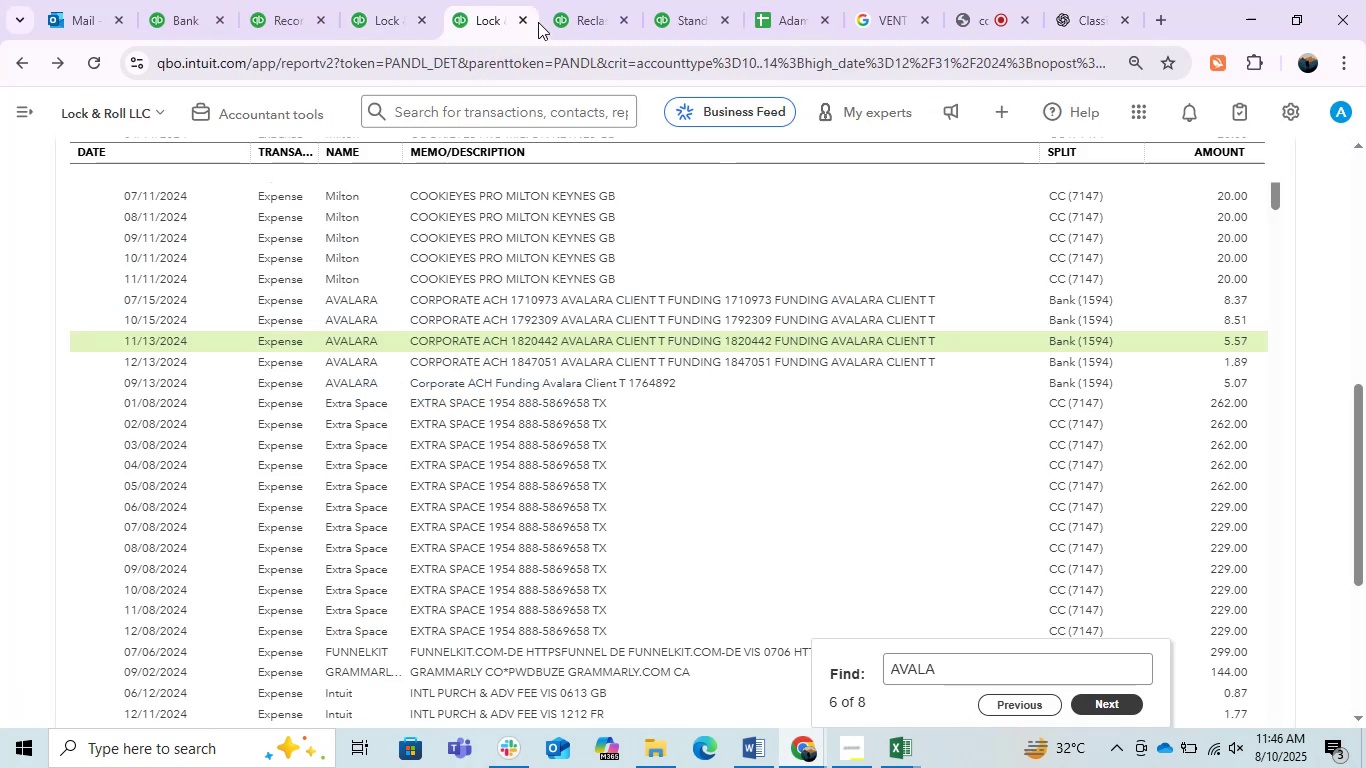 
left_click([567, 19])
 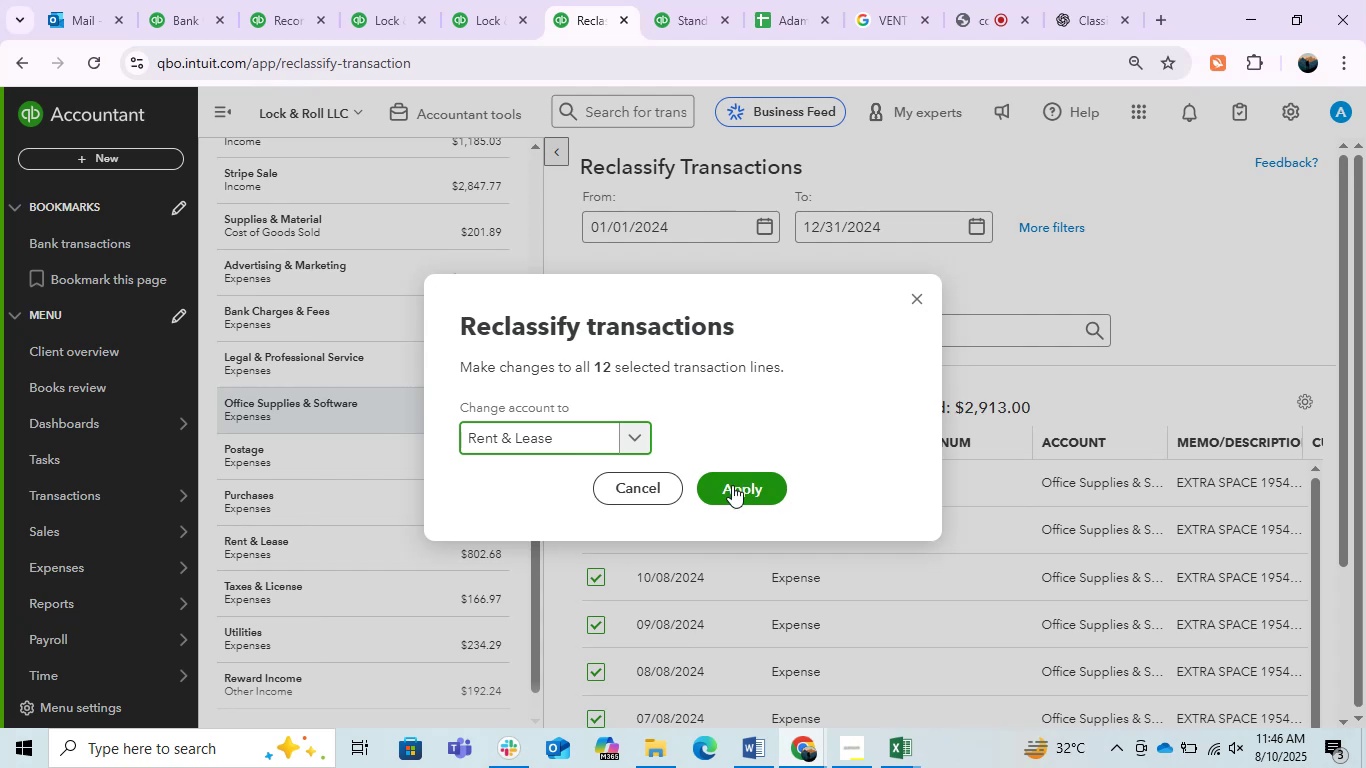 
left_click([717, 491])
 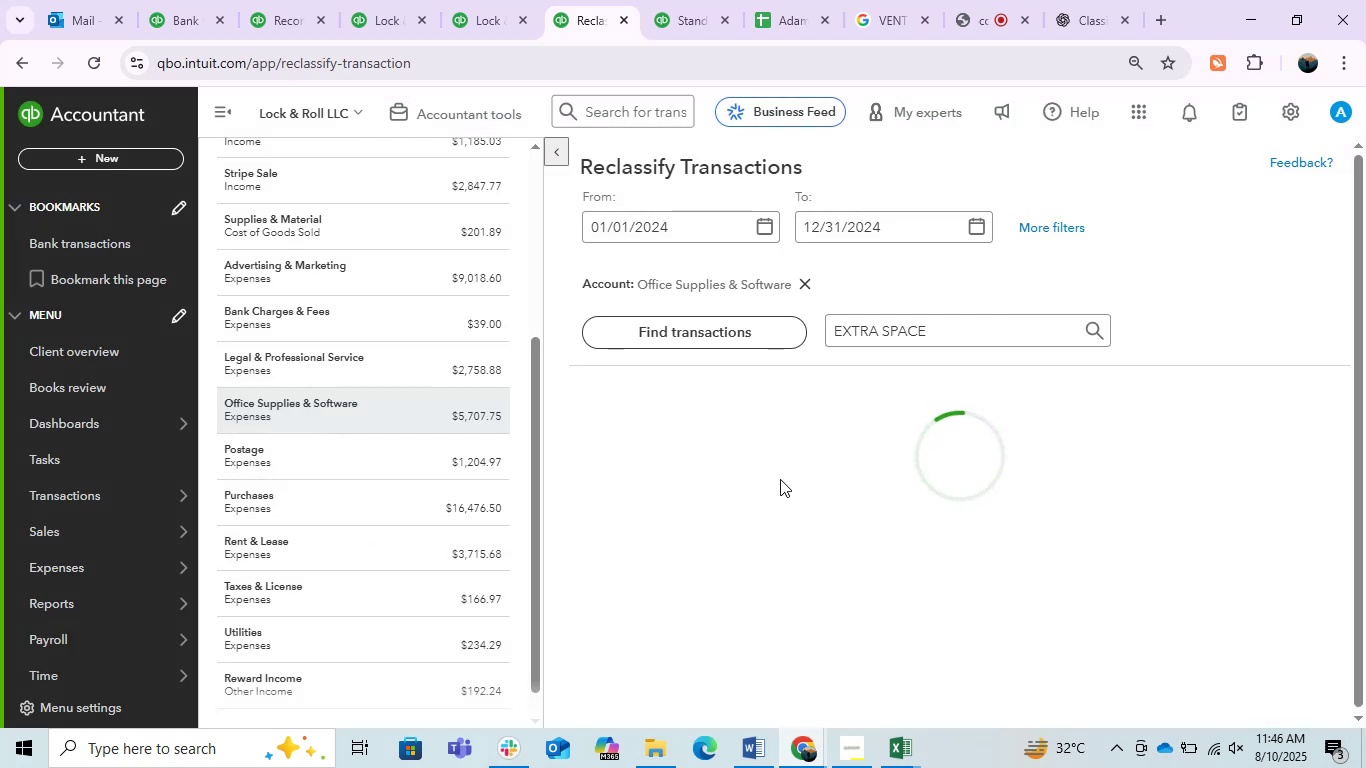 
scroll: coordinate [780, 479], scroll_direction: down, amount: 2.0
 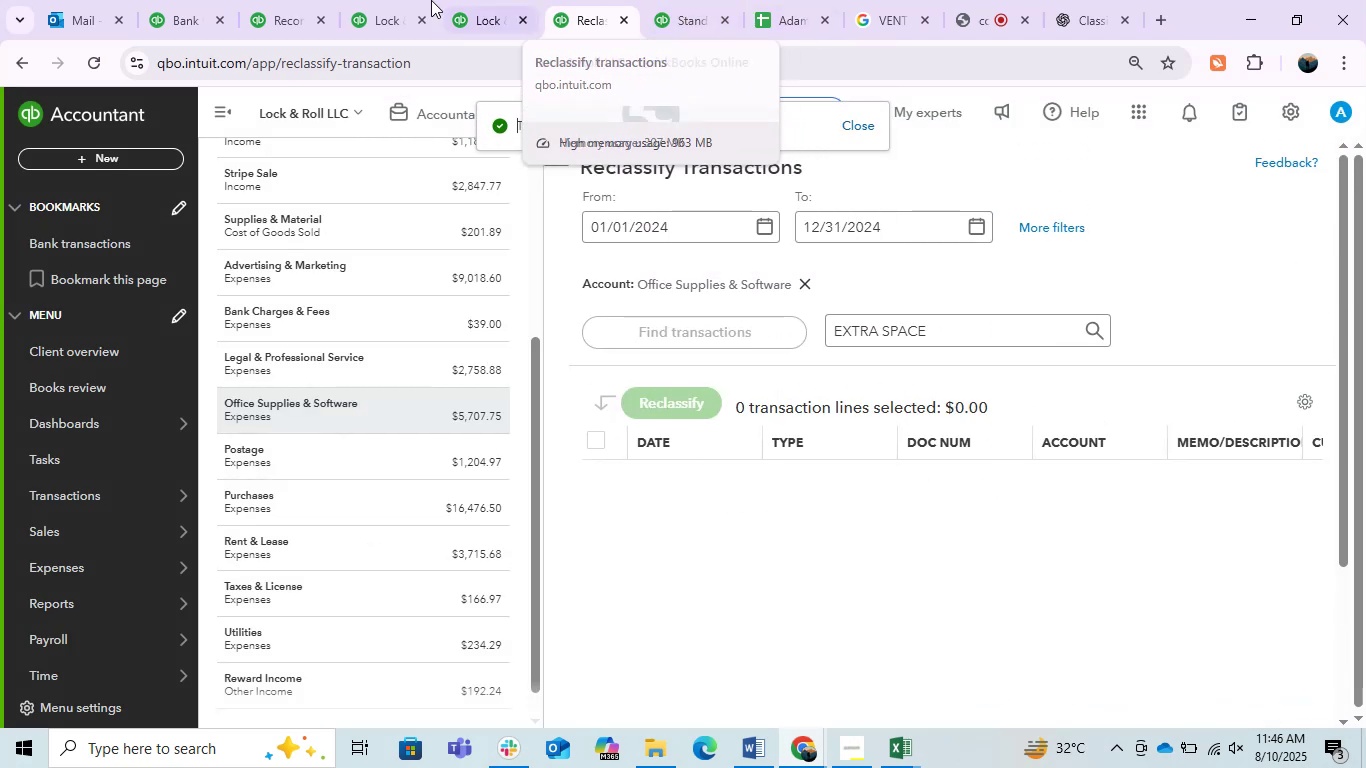 
left_click([394, 0])
 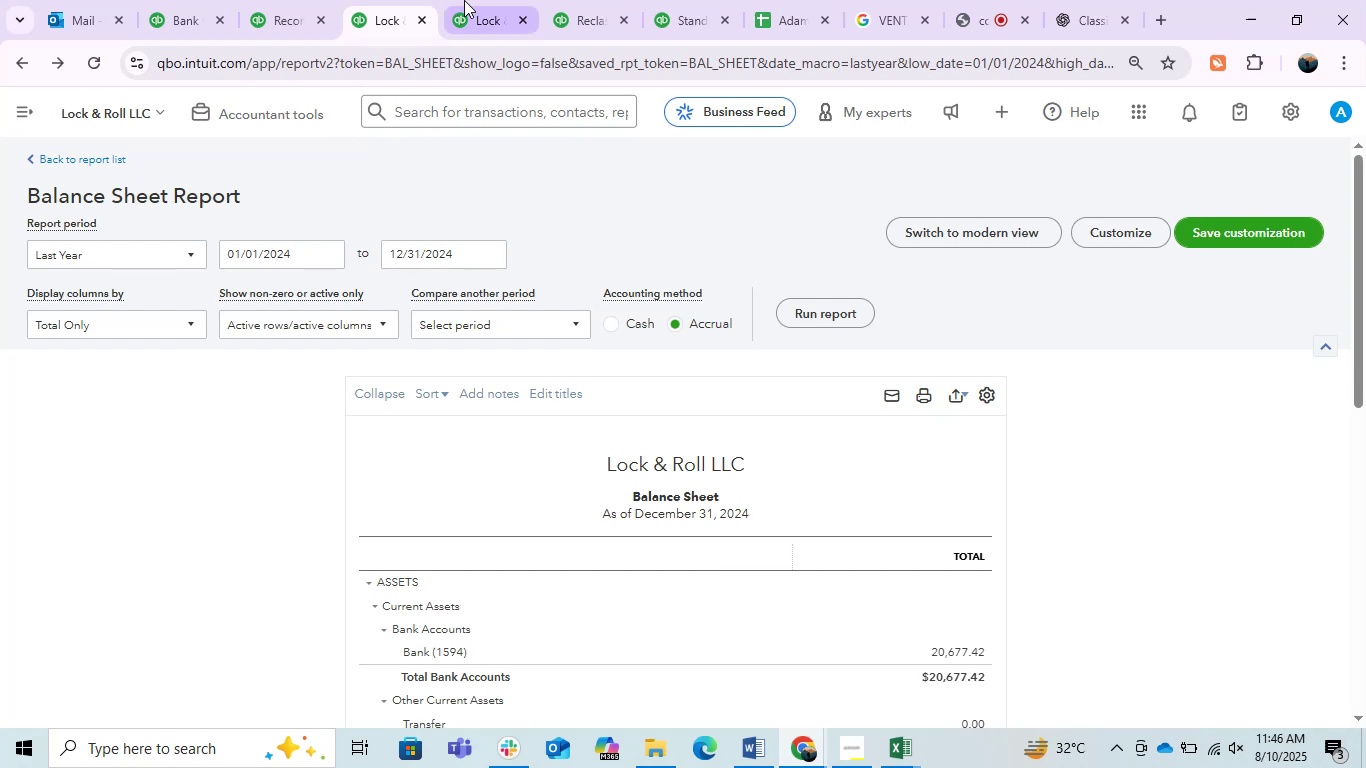 
left_click([464, 0])
 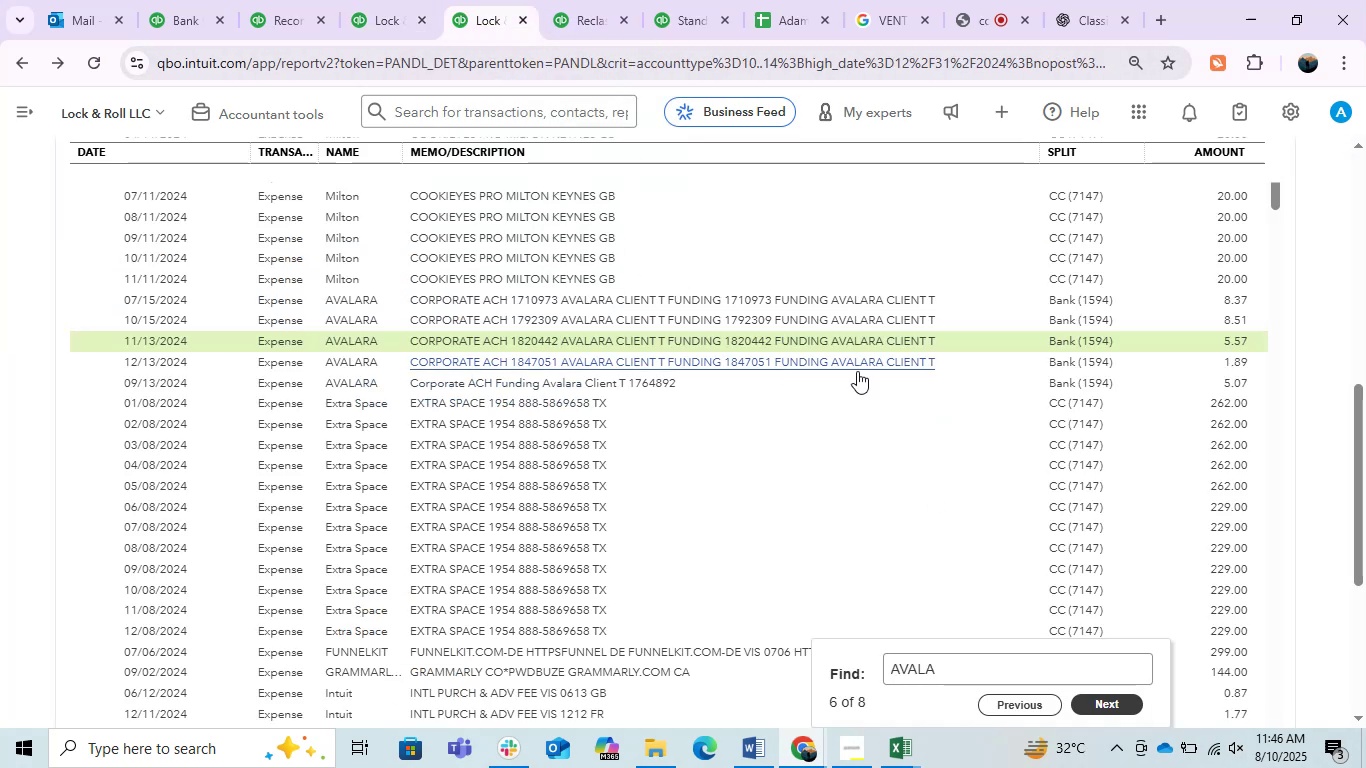 
left_click([1333, 373])
 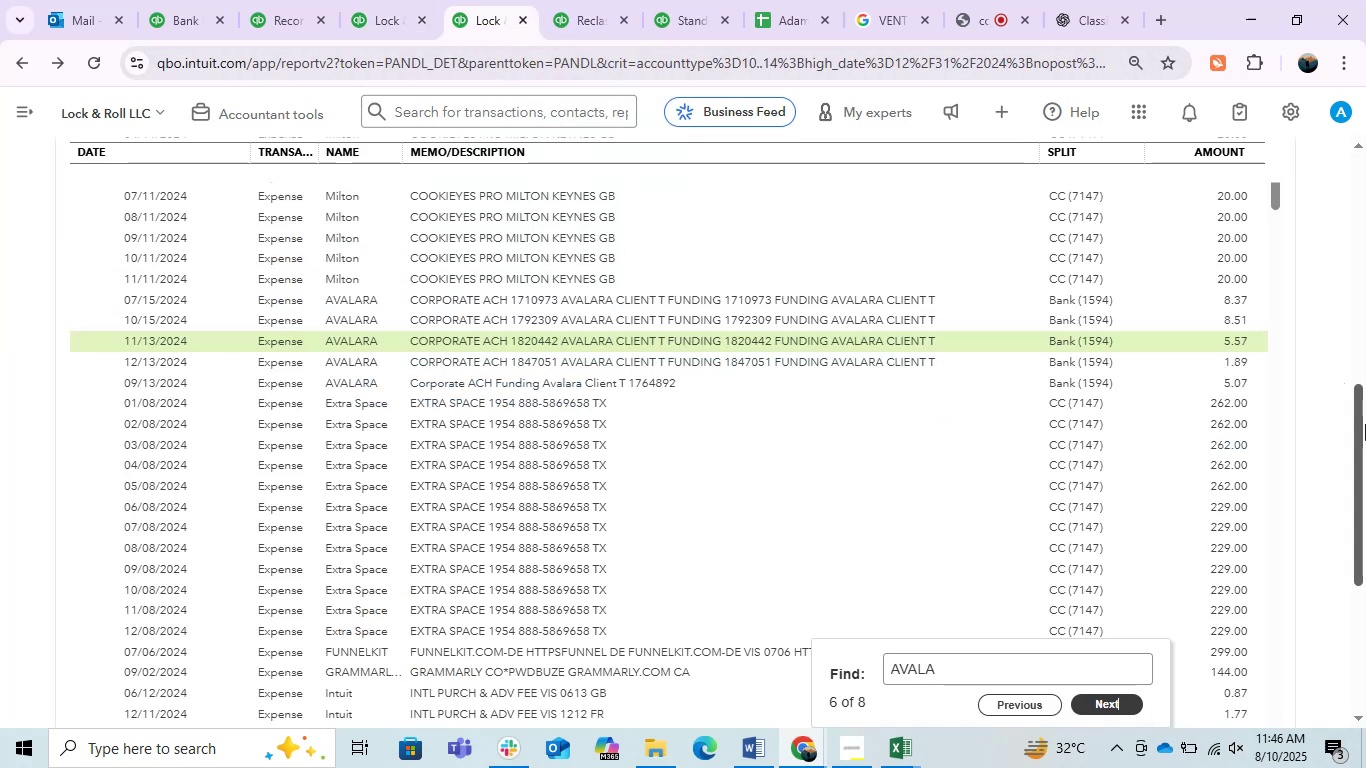 
left_click_drag(start_coordinate=[1365, 425], to_coordinate=[1328, 202])
 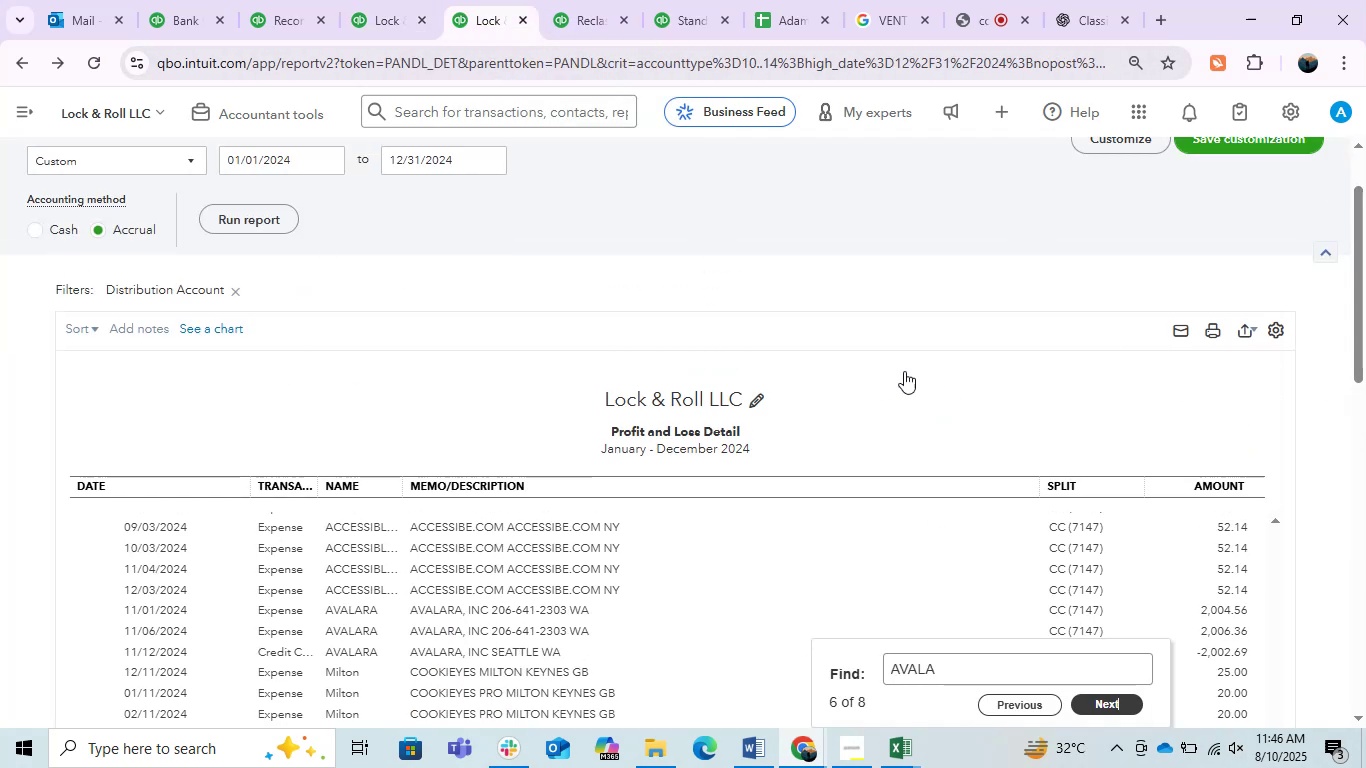 
scroll: coordinate [893, 365], scroll_direction: up, amount: 4.0
 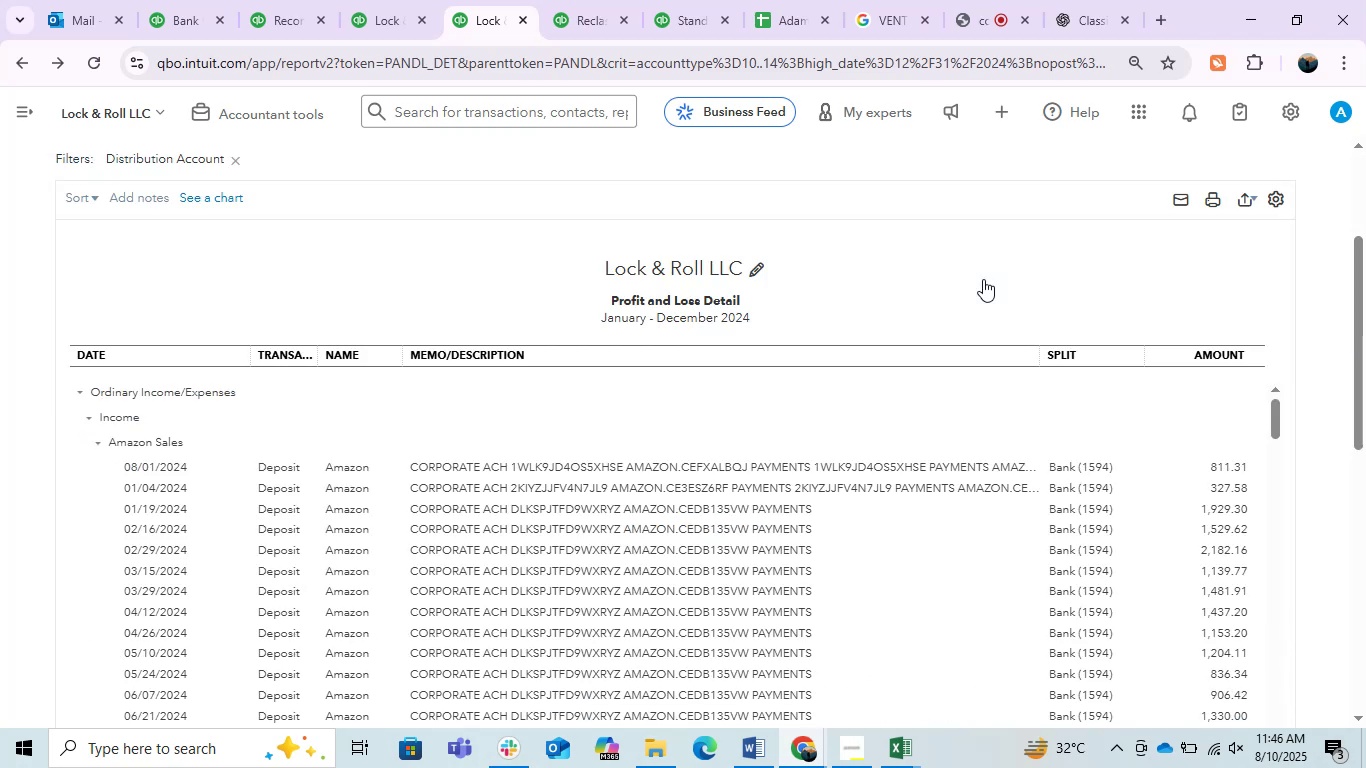 
wait(6.04)
 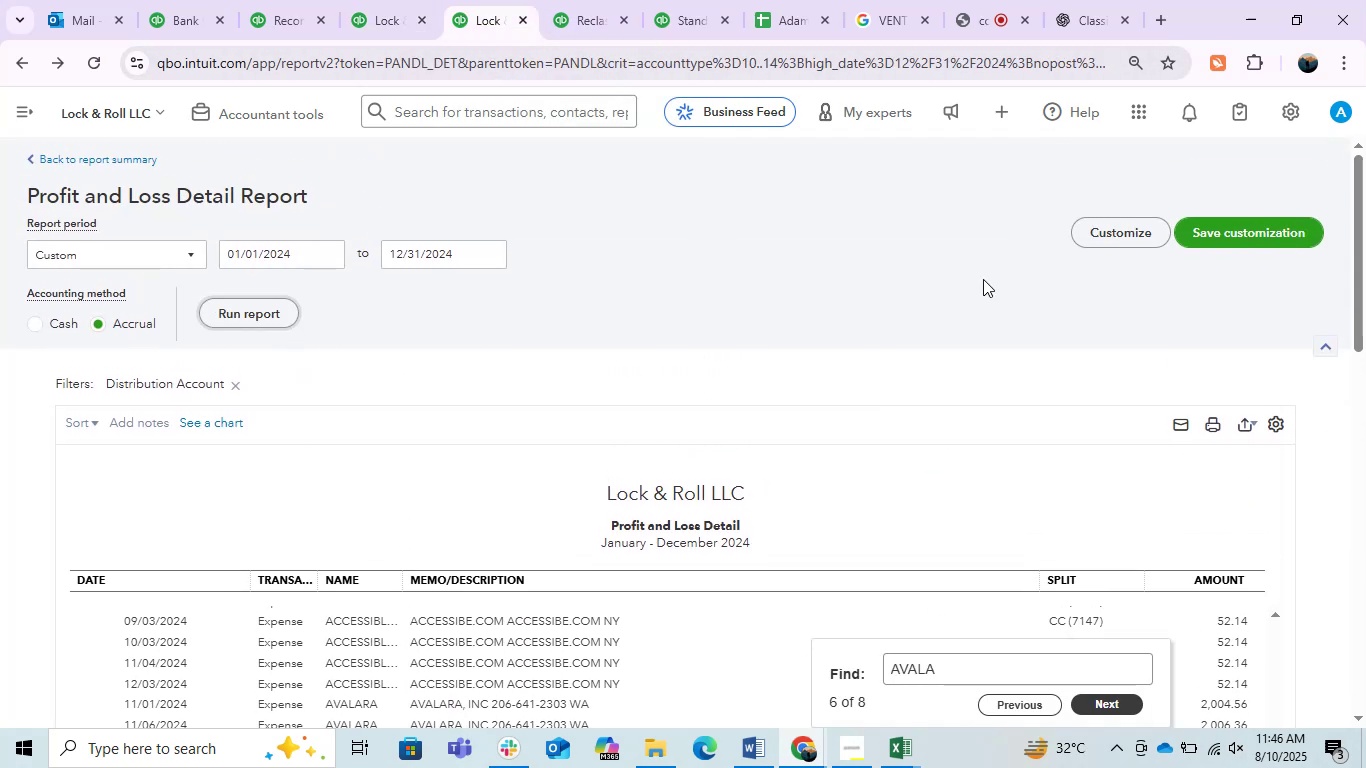 
scroll: coordinate [698, 293], scroll_direction: down, amount: 8.0
 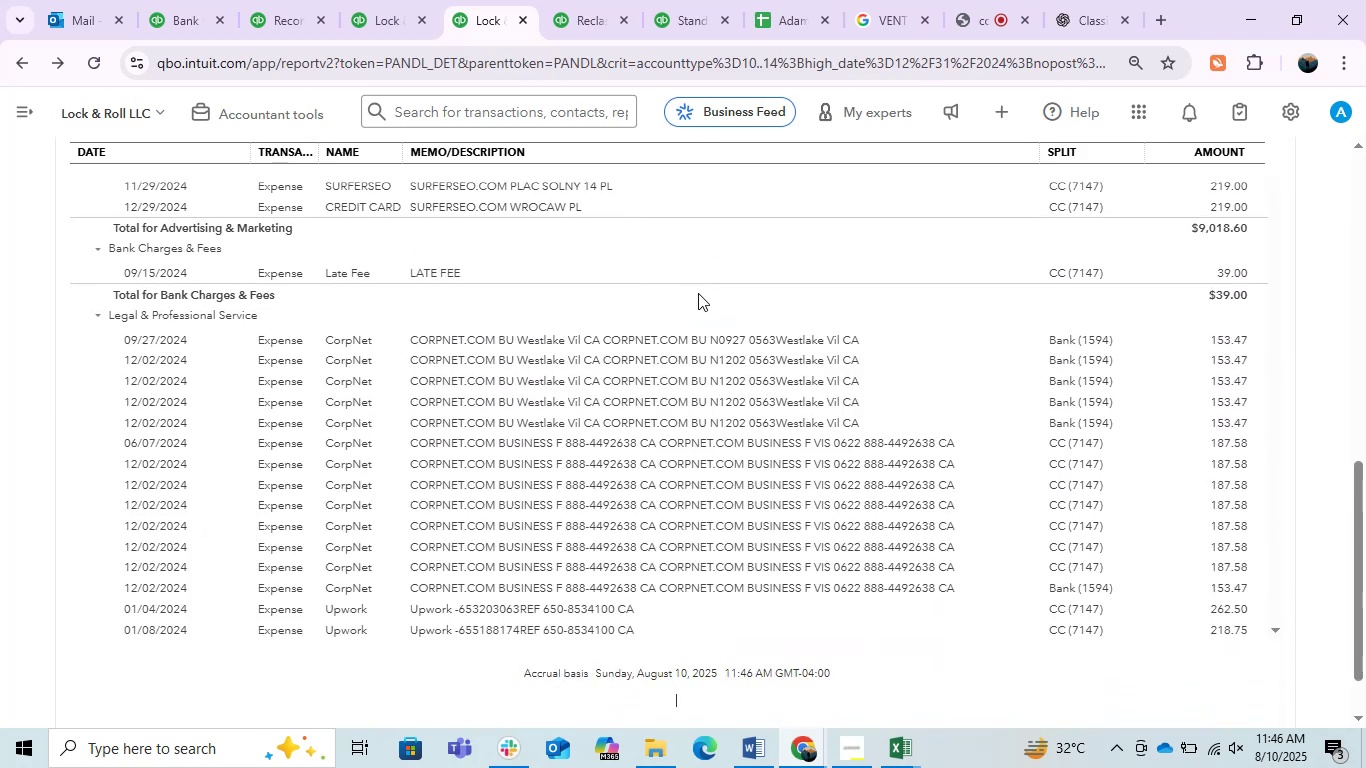 
scroll: coordinate [698, 293], scroll_direction: up, amount: 2.0
 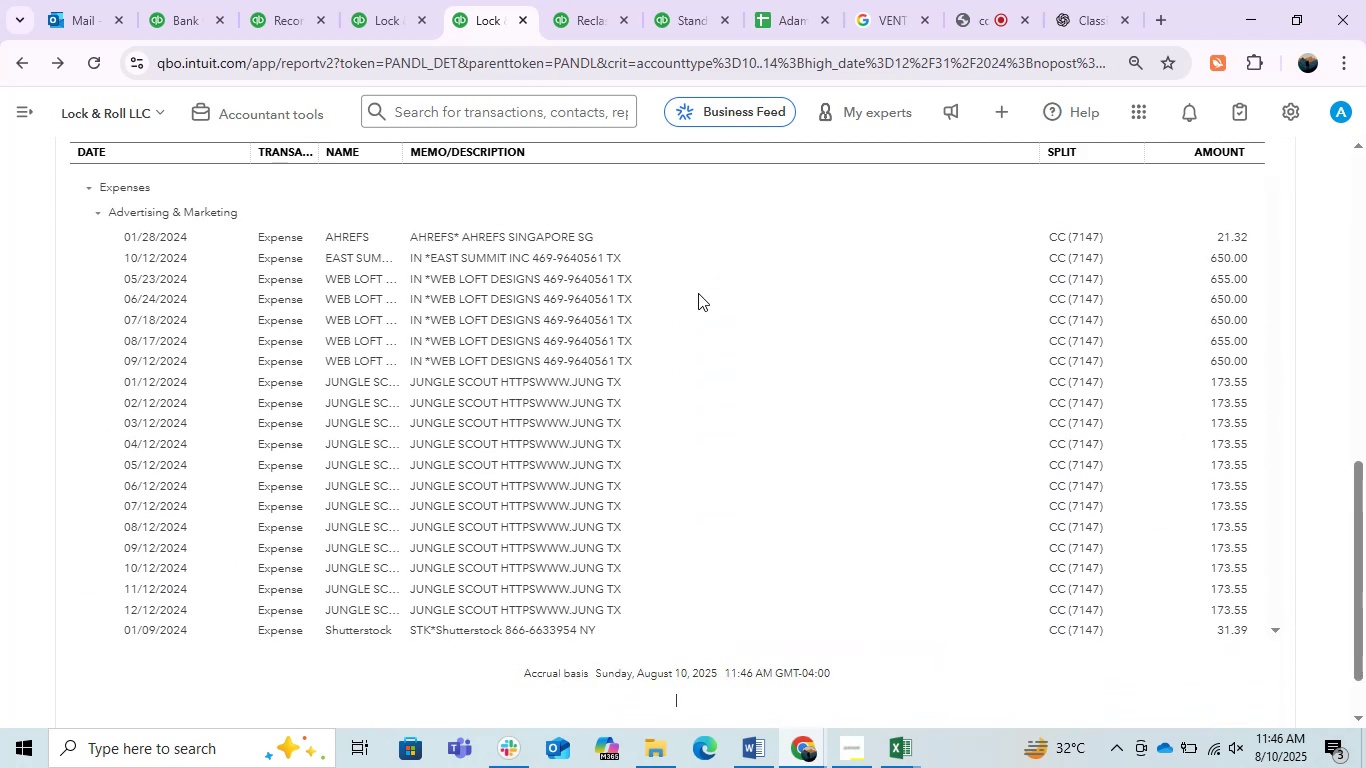 
scroll: coordinate [698, 293], scroll_direction: down, amount: 7.0
 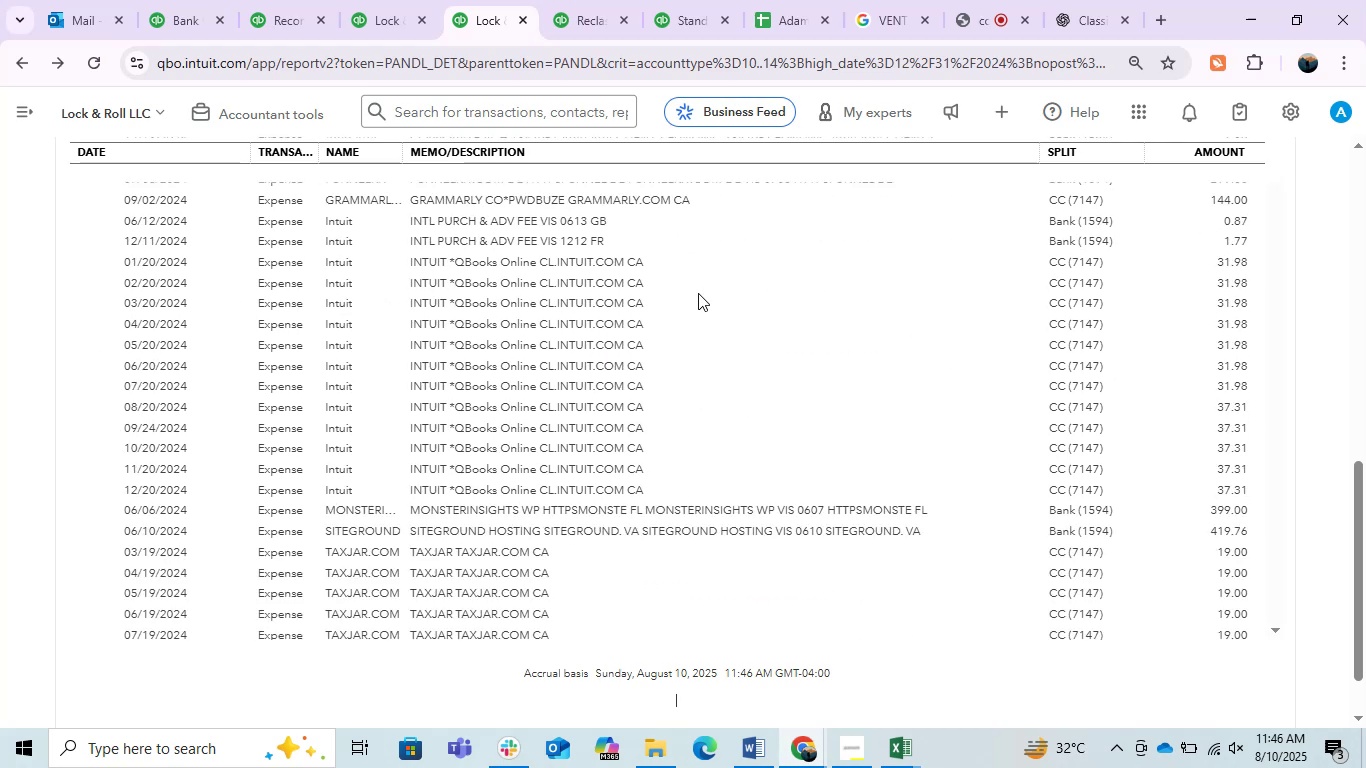 
scroll: coordinate [698, 293], scroll_direction: up, amount: 1.0
 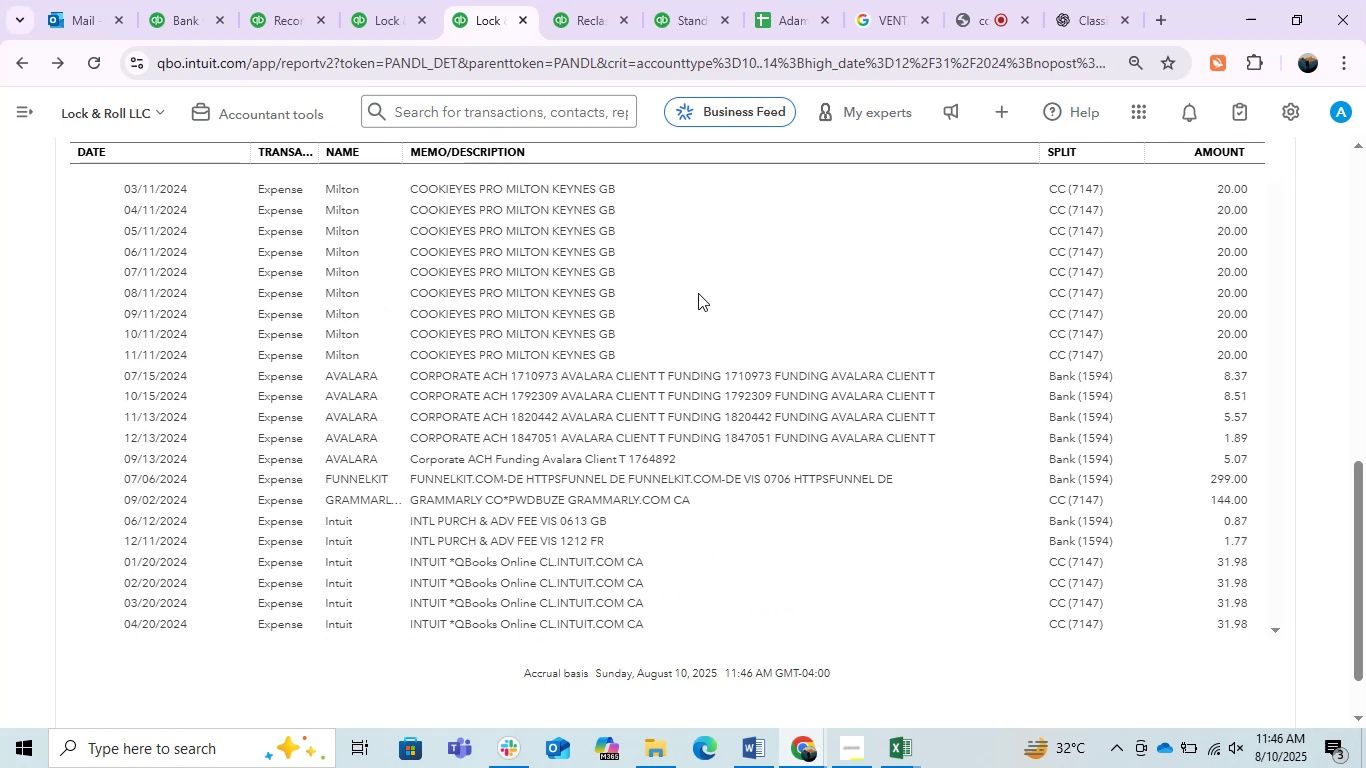 
scroll: coordinate [698, 293], scroll_direction: down, amount: 5.0
 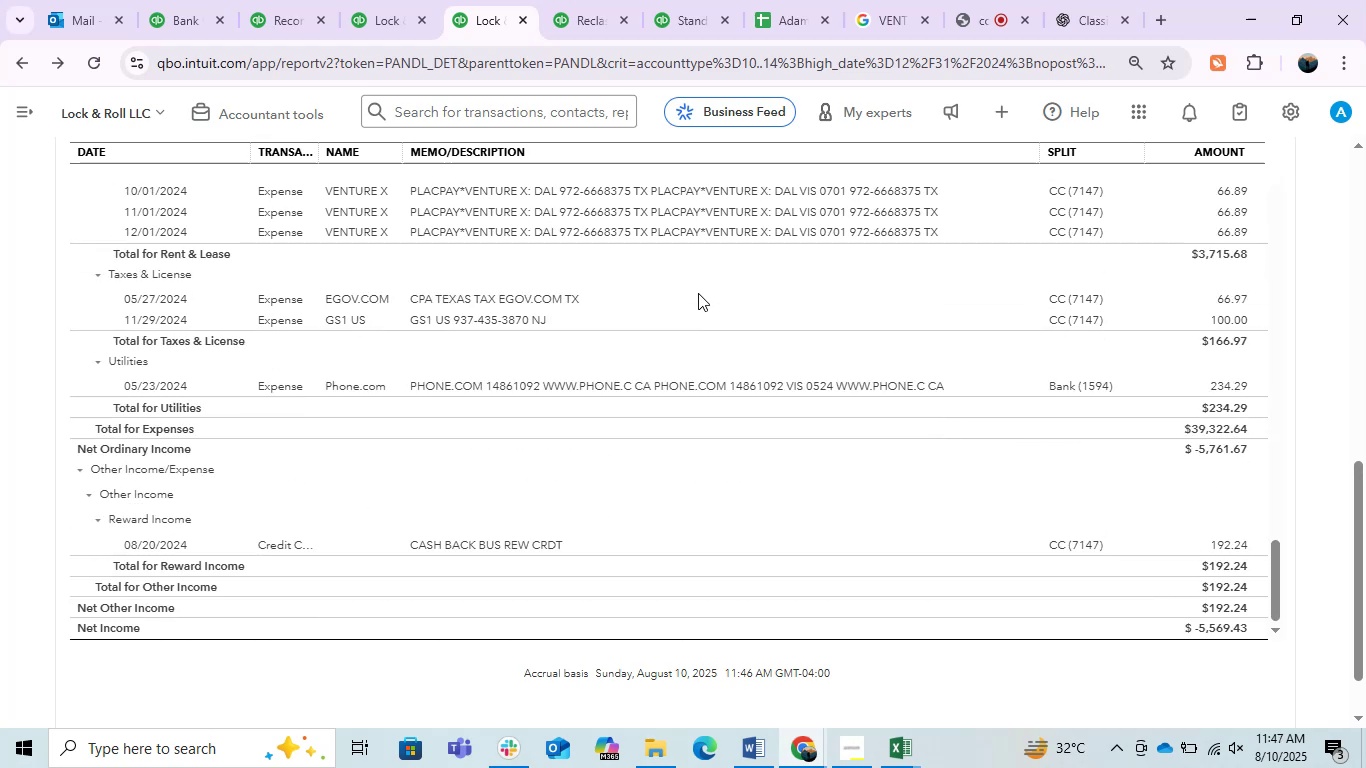 
scroll: coordinate [698, 293], scroll_direction: up, amount: 1.0
 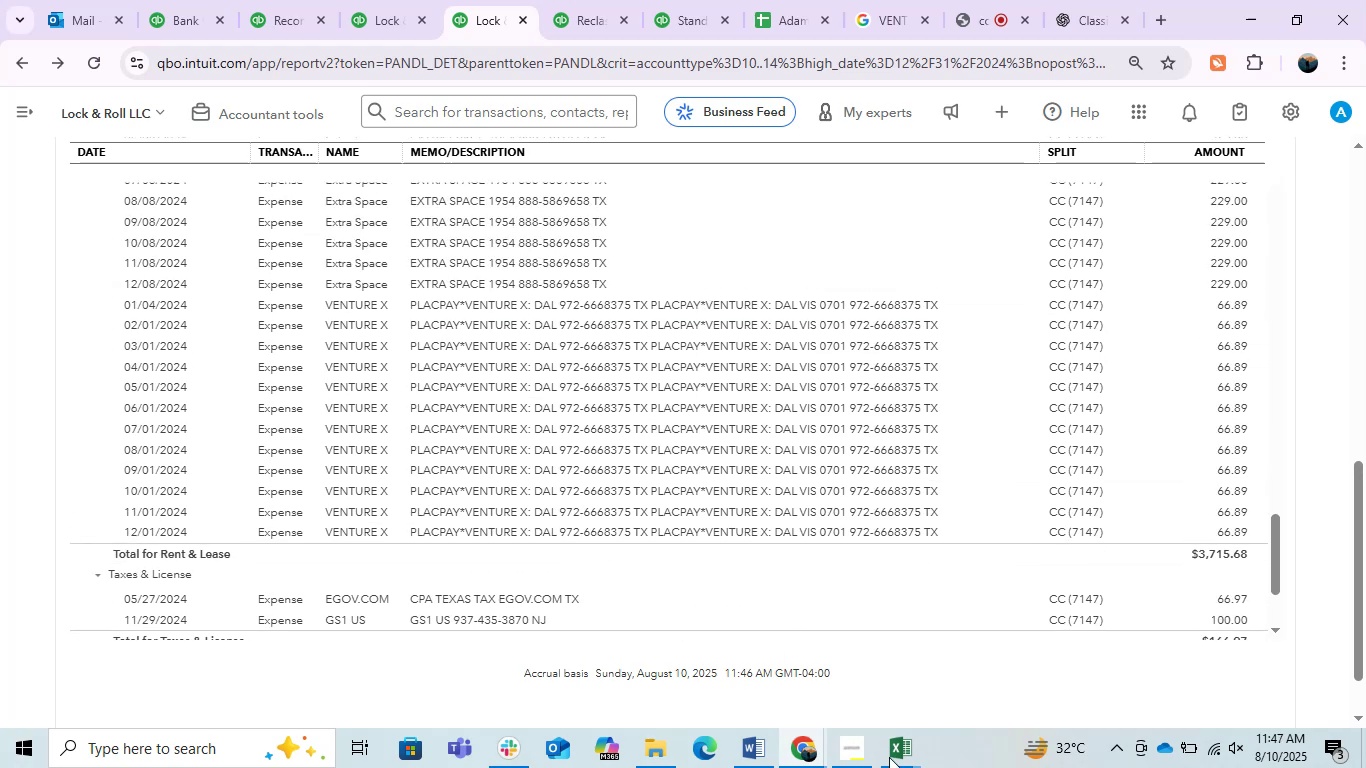 
left_click([747, 742])
 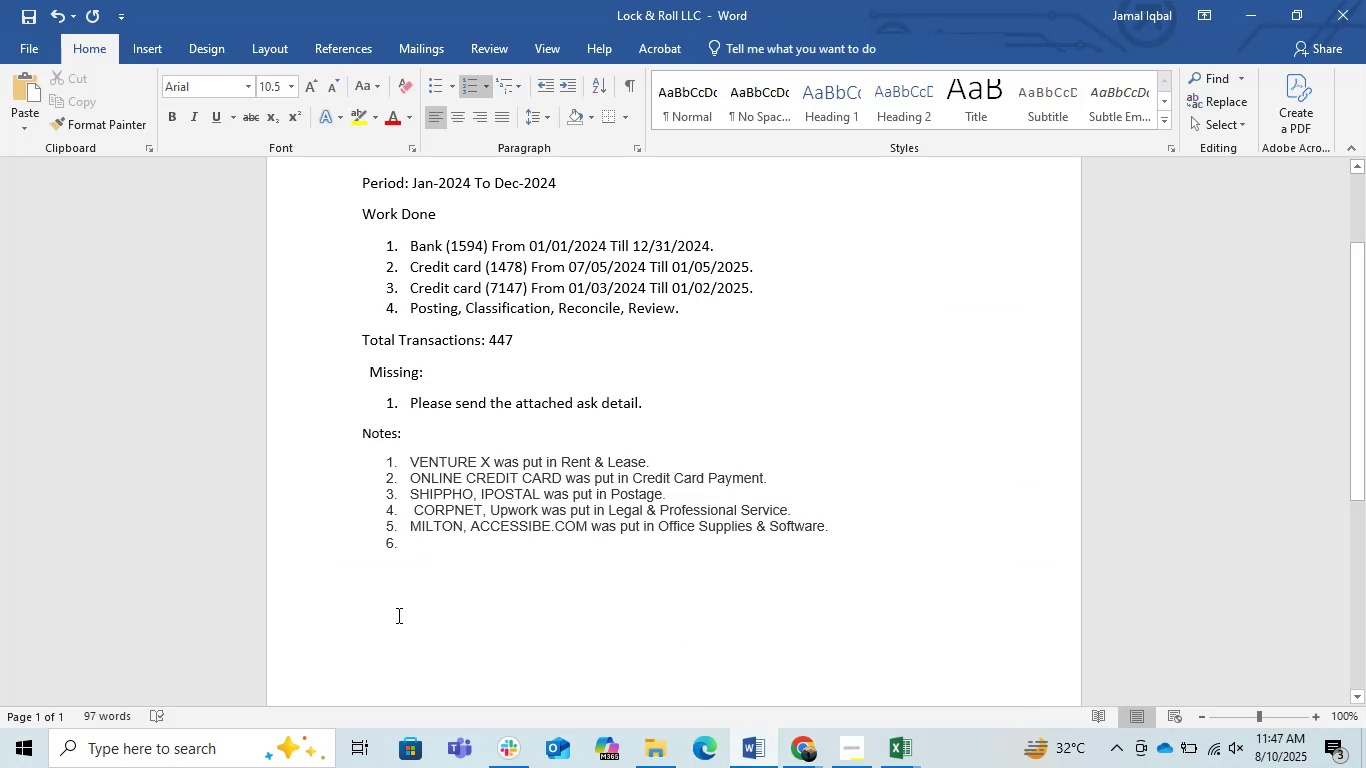 
hold_key(key=ControlLeft, duration=0.53)
 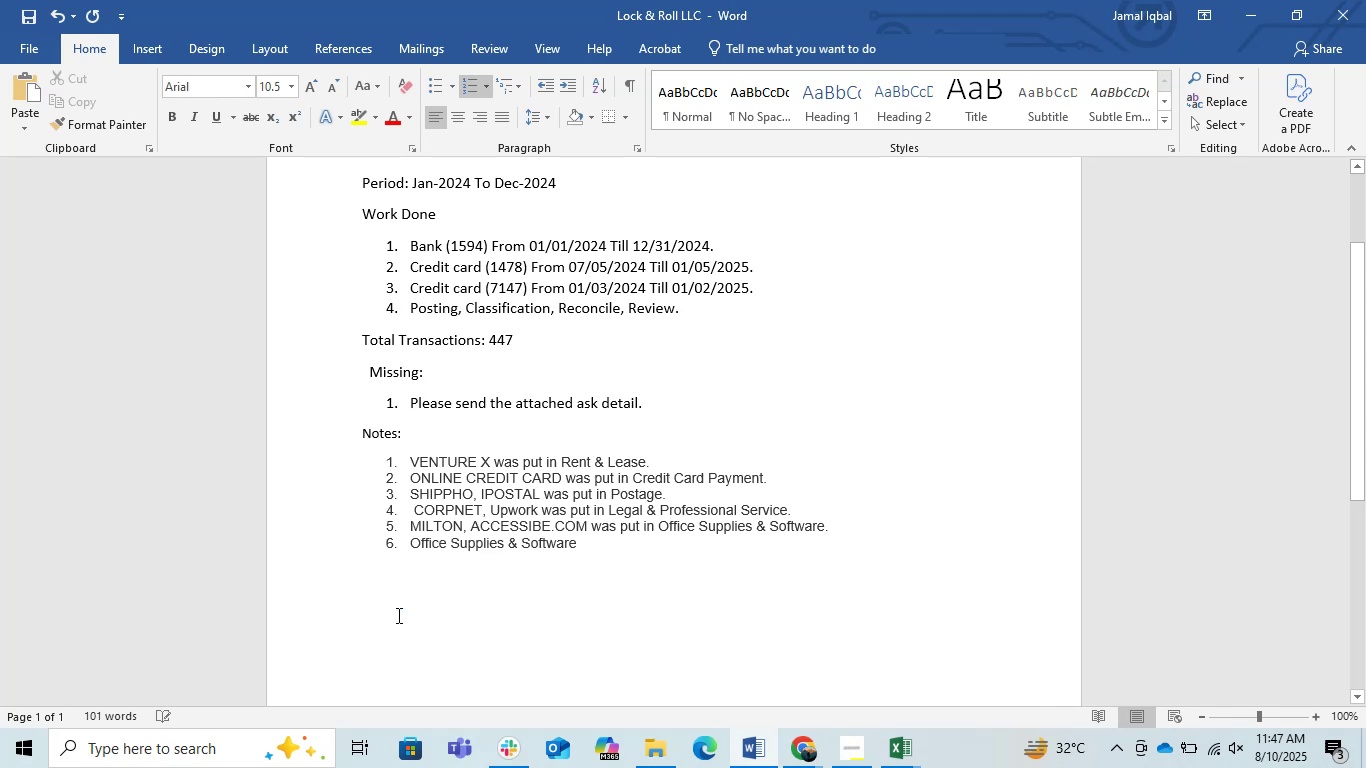 
hold_key(key=V, duration=0.31)
 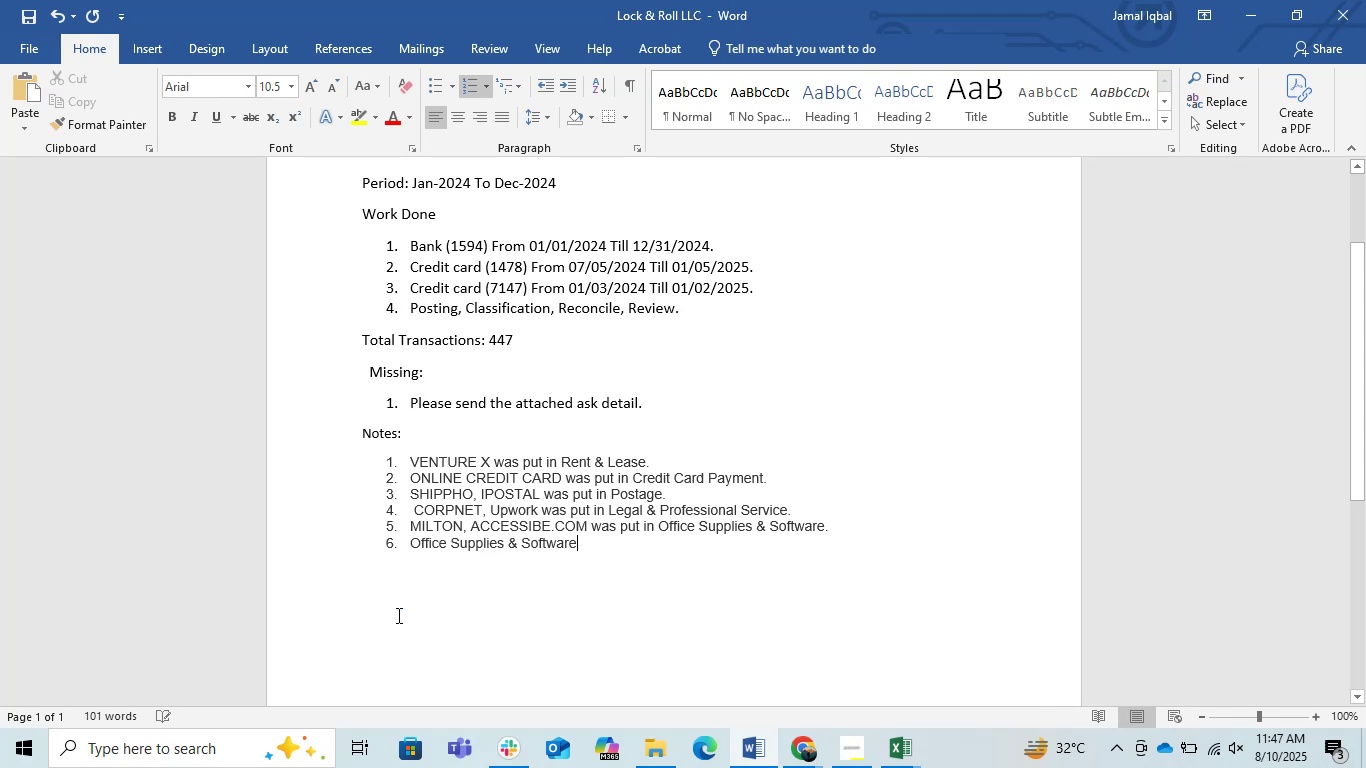 
key(Control+Z)
 